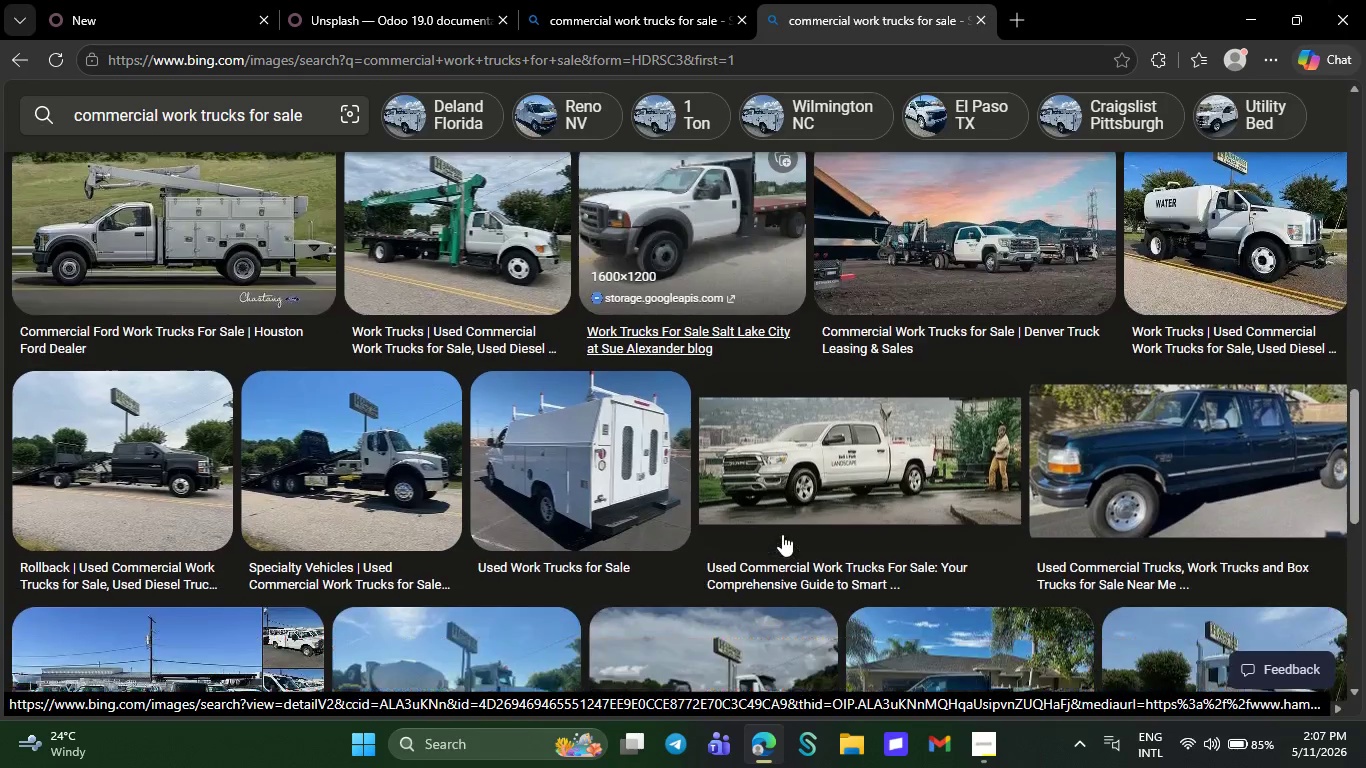 
scroll: coordinate [782, 543], scroll_direction: down, amount: 23.0
 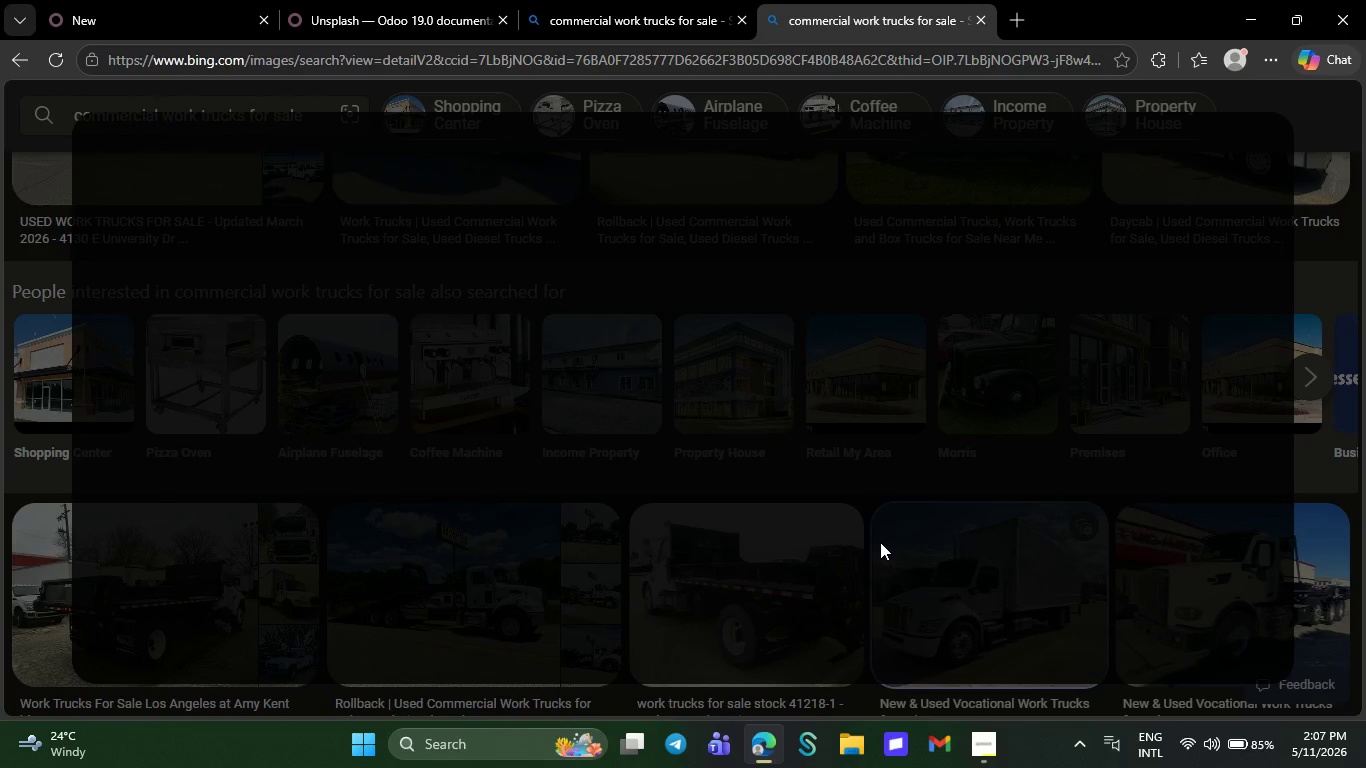 
mouse_move([802, 434])
 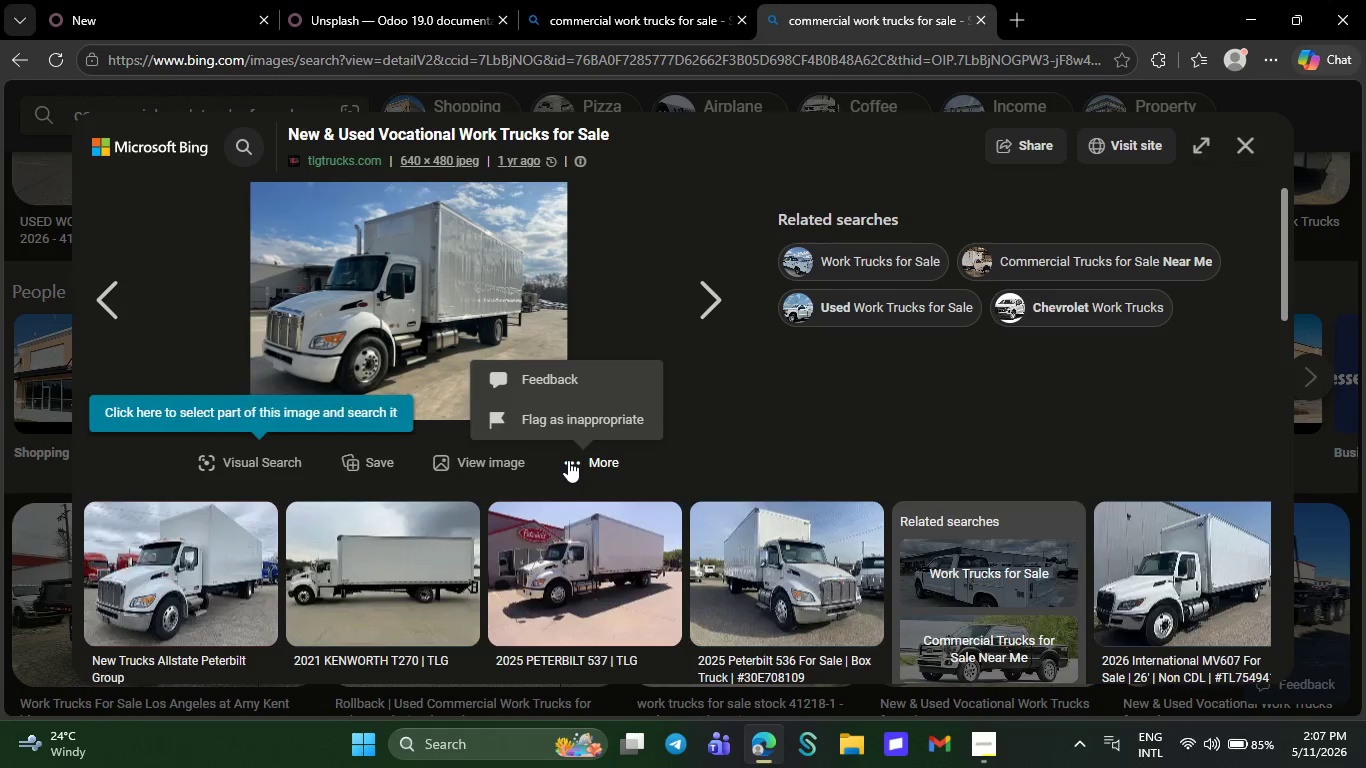 
left_click([568, 460])
 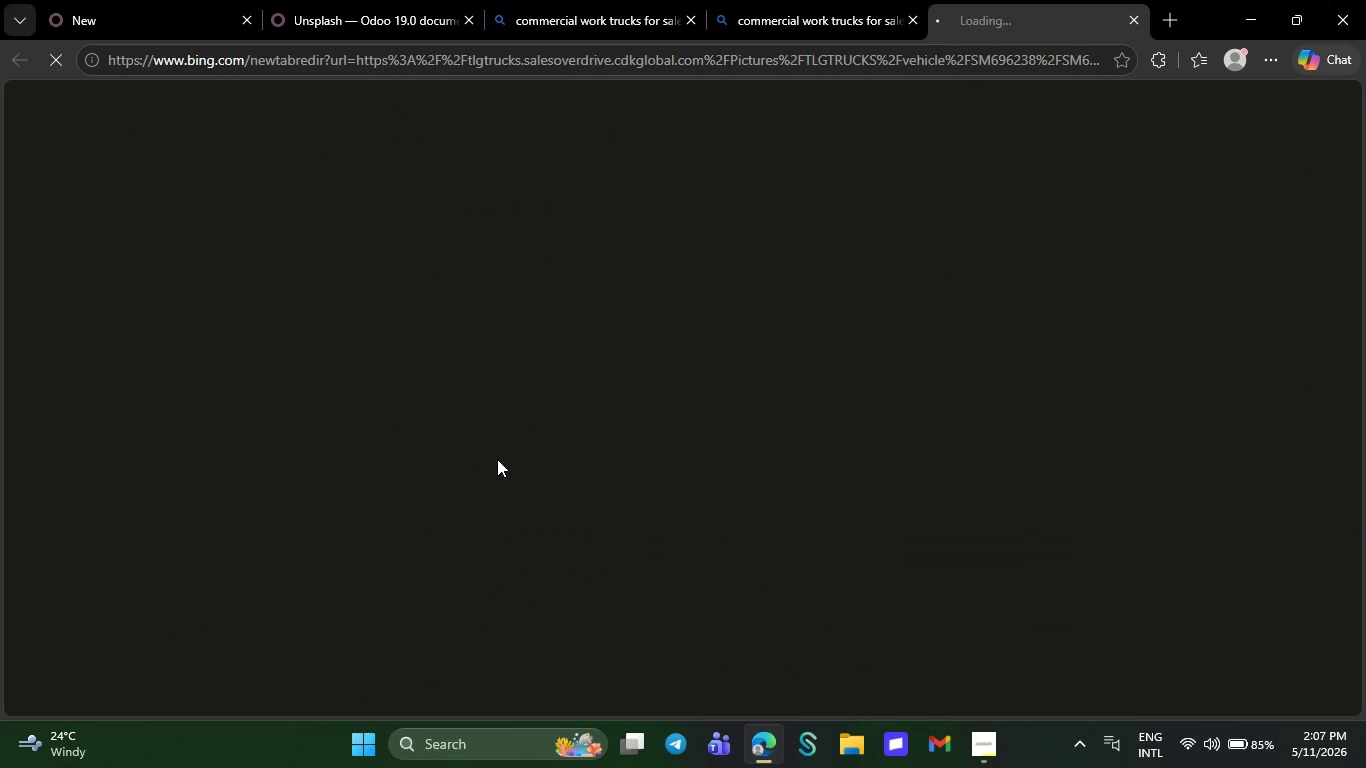 
left_click([497, 459])
 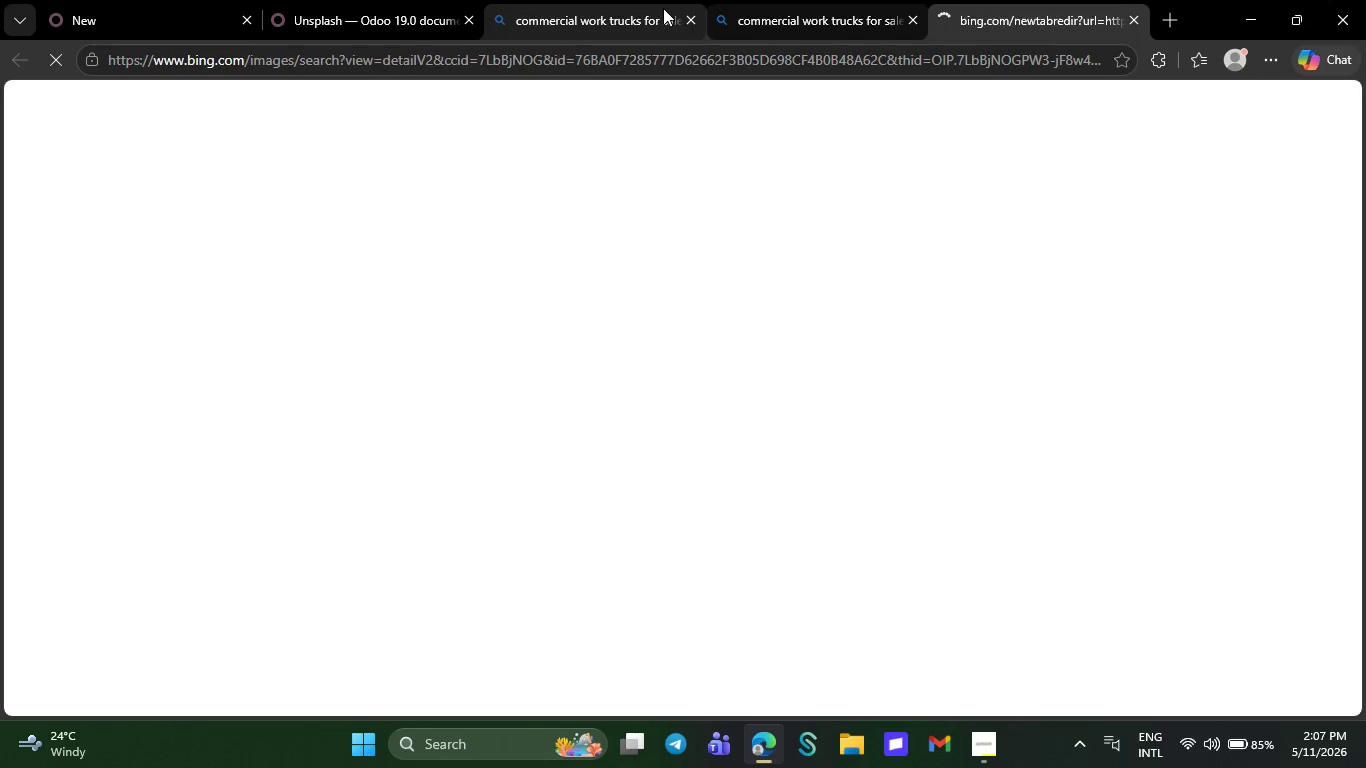 
left_click([620, 1])
 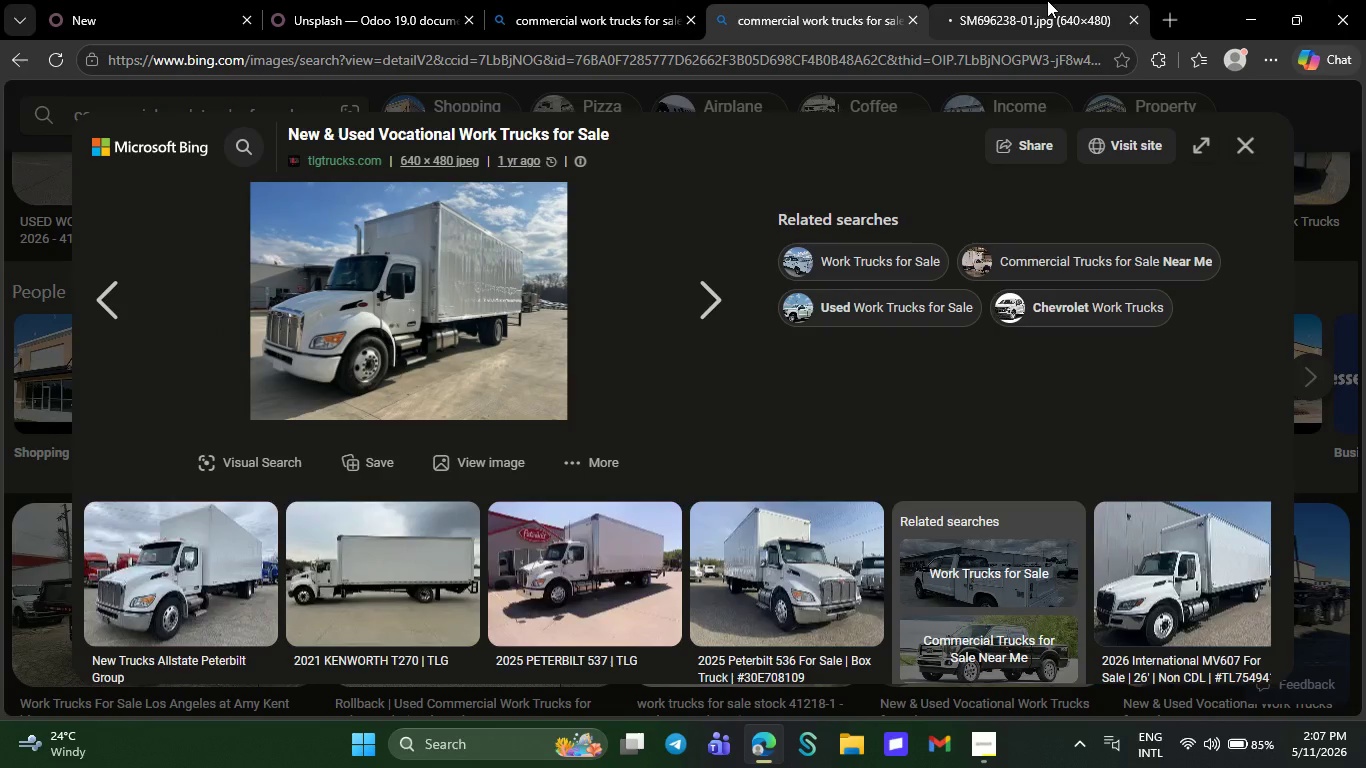 
left_click([810, 8])
 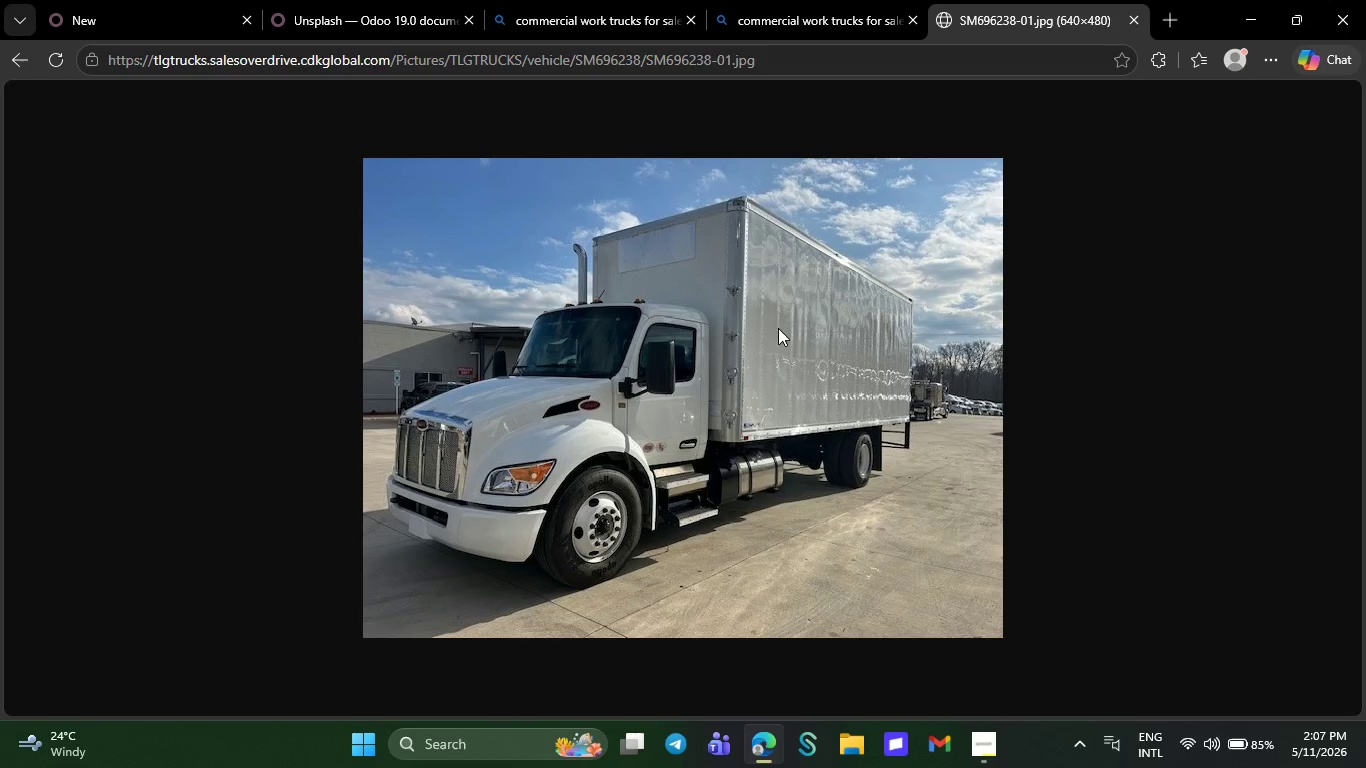 
left_click([1047, 0])
 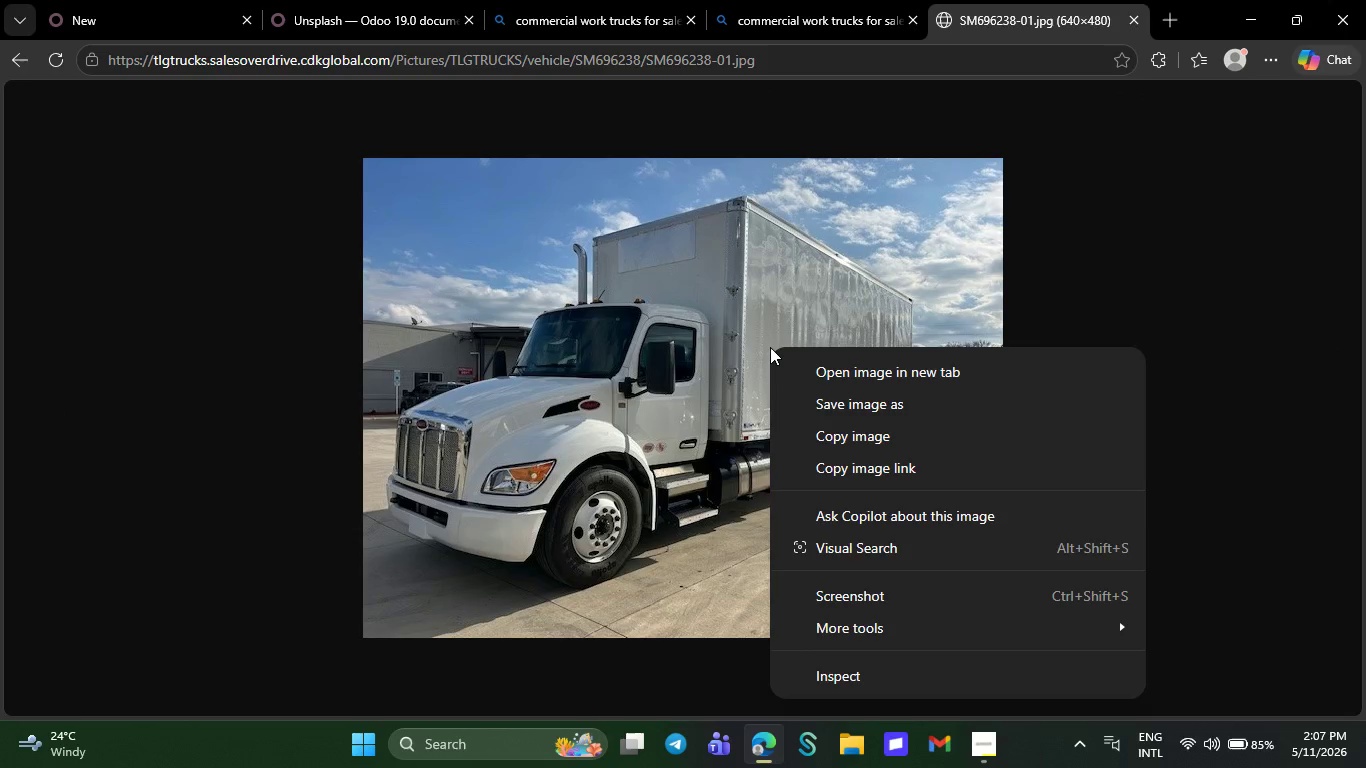 
right_click([770, 347])
 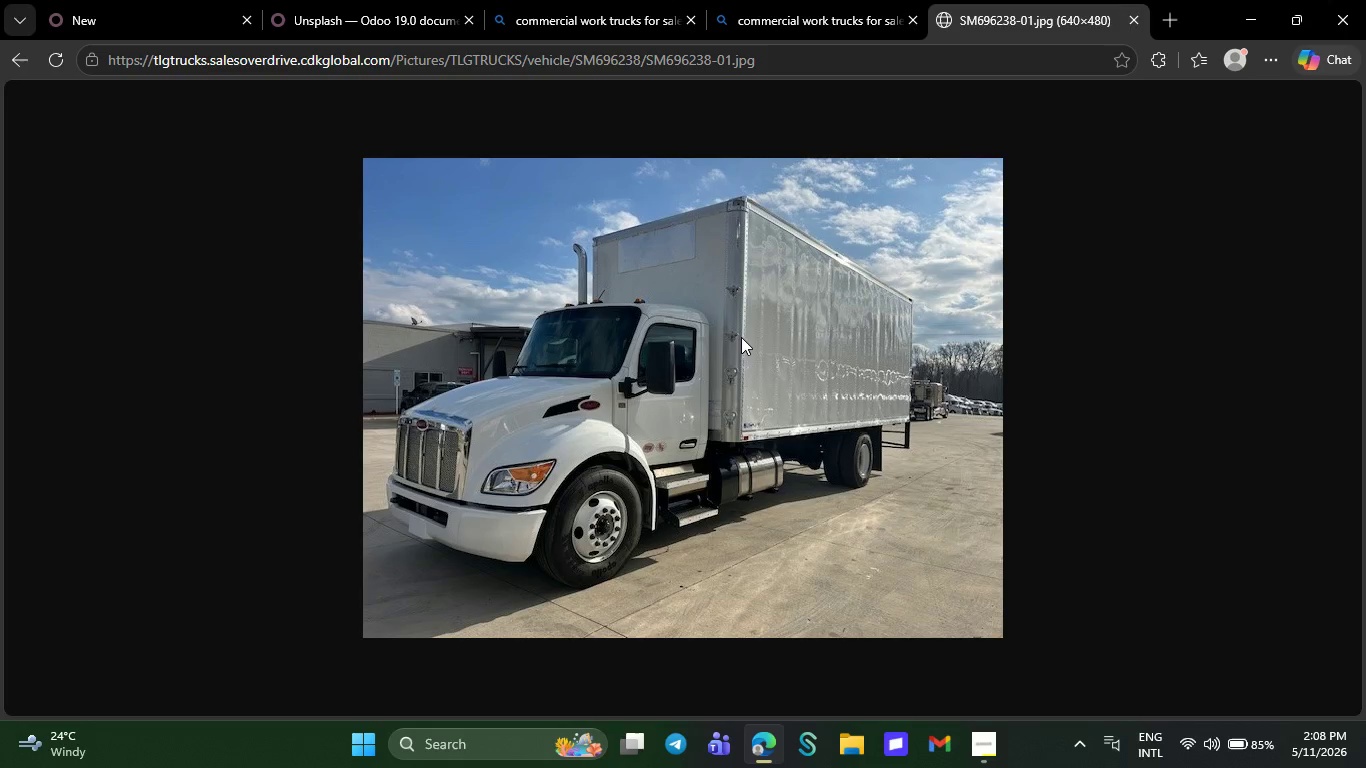 
left_click([741, 339])
 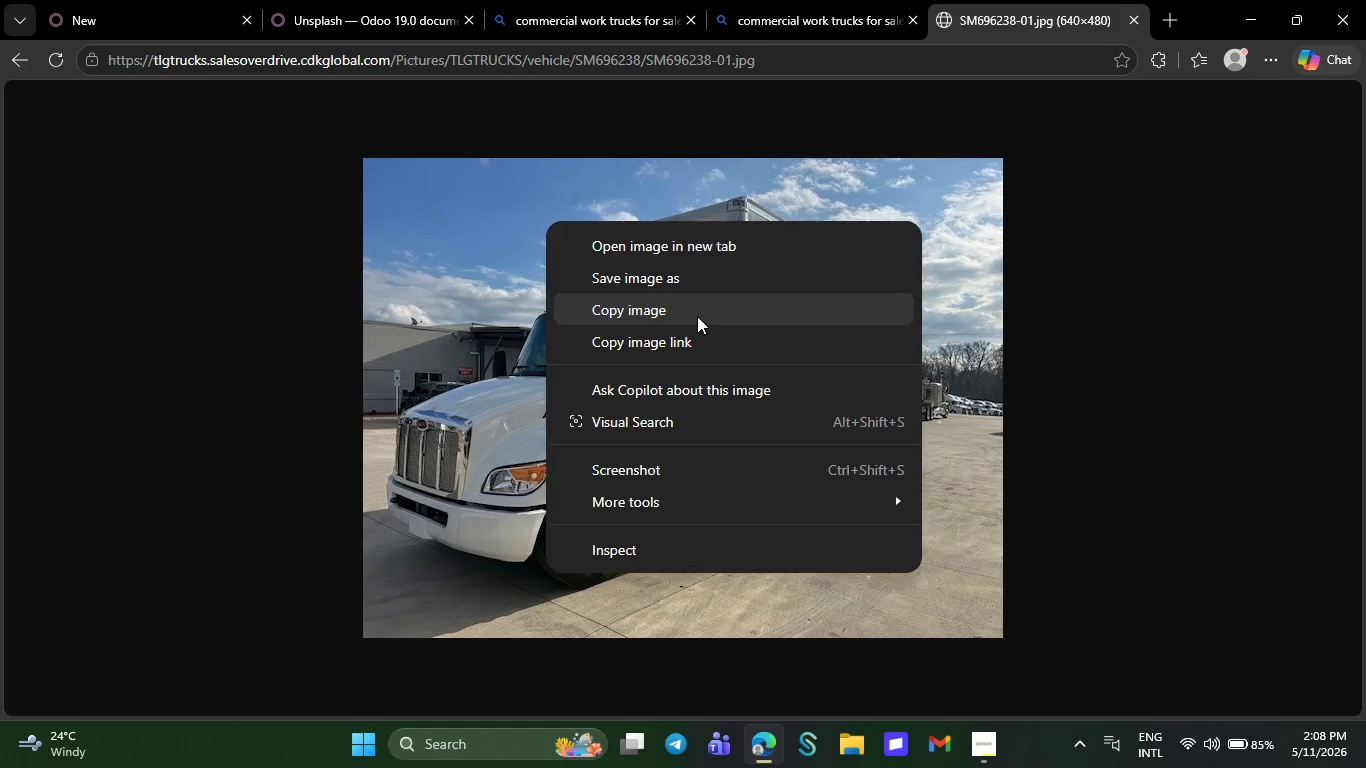 
left_click([697, 316])
 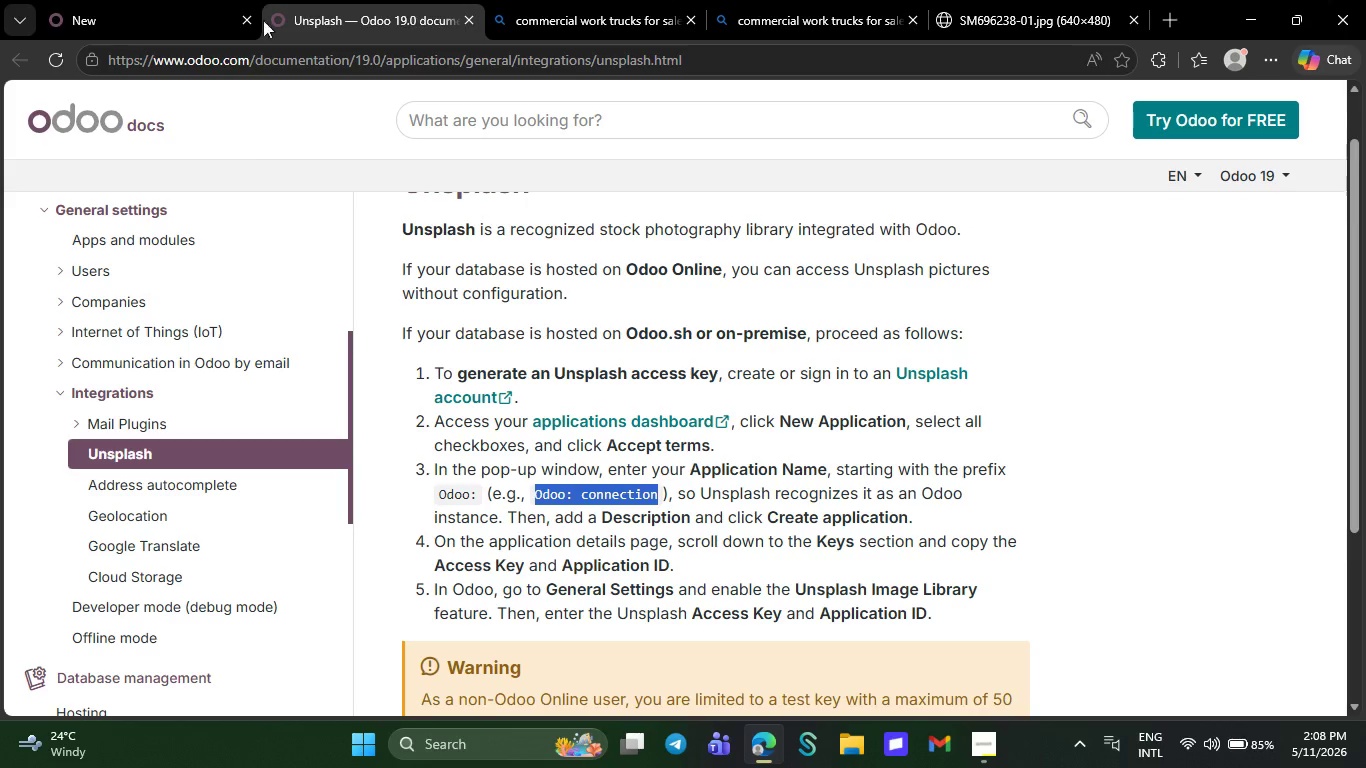 
left_click([407, 0])
 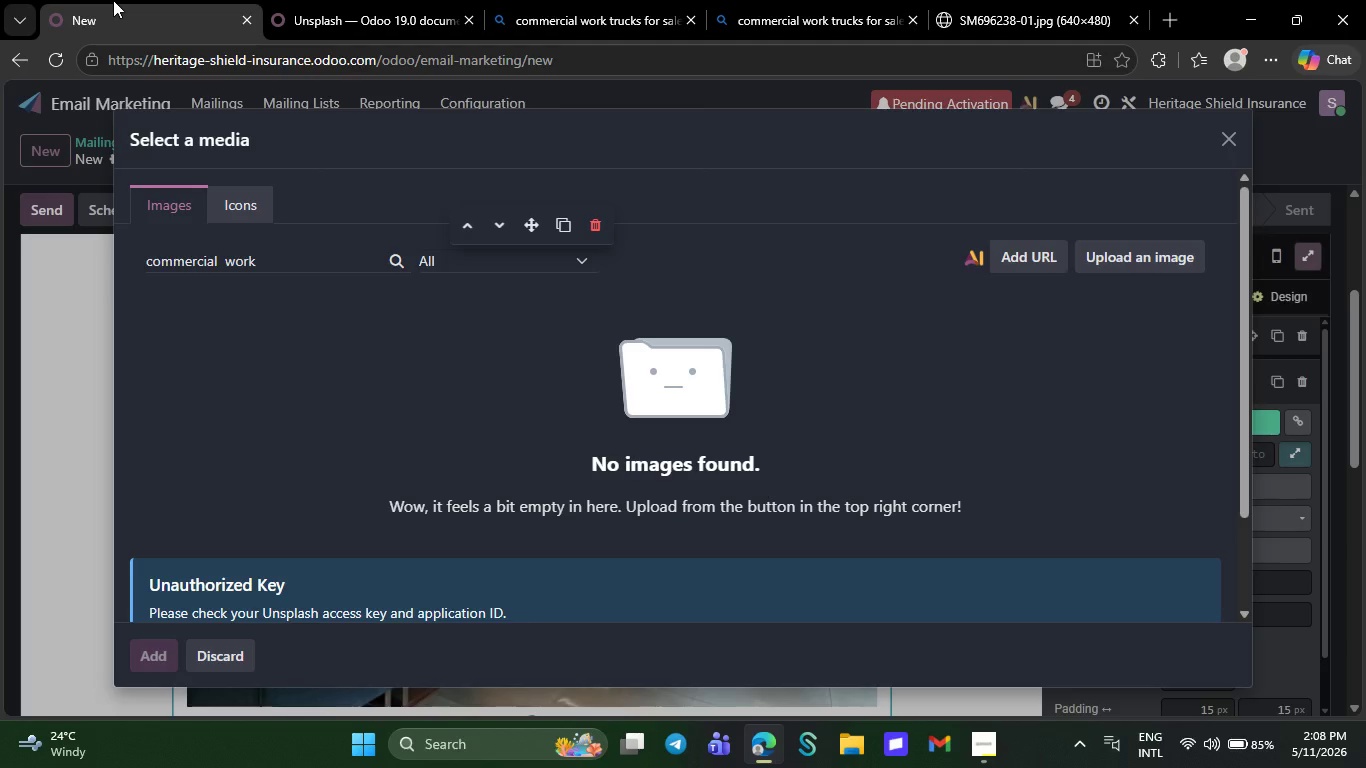 
left_click([113, 0])
 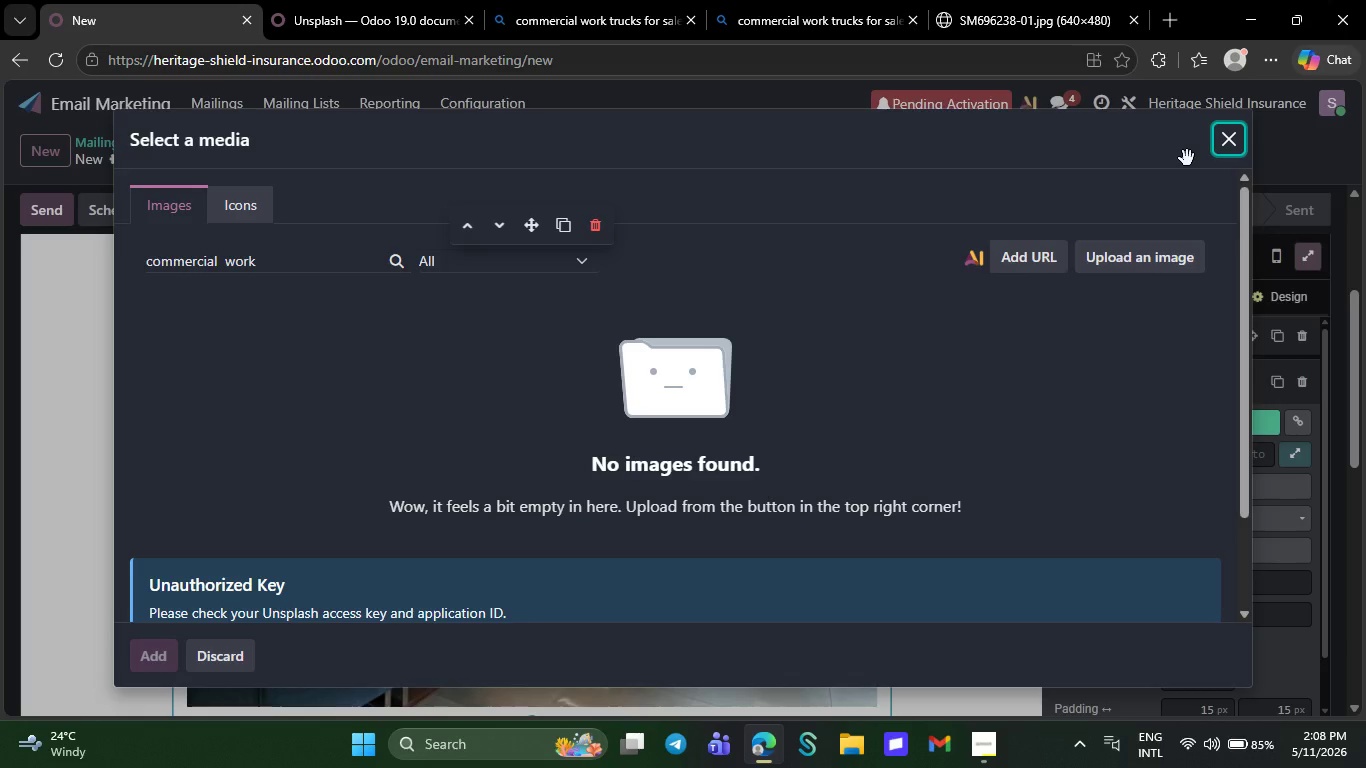 
left_click([1238, 133])
 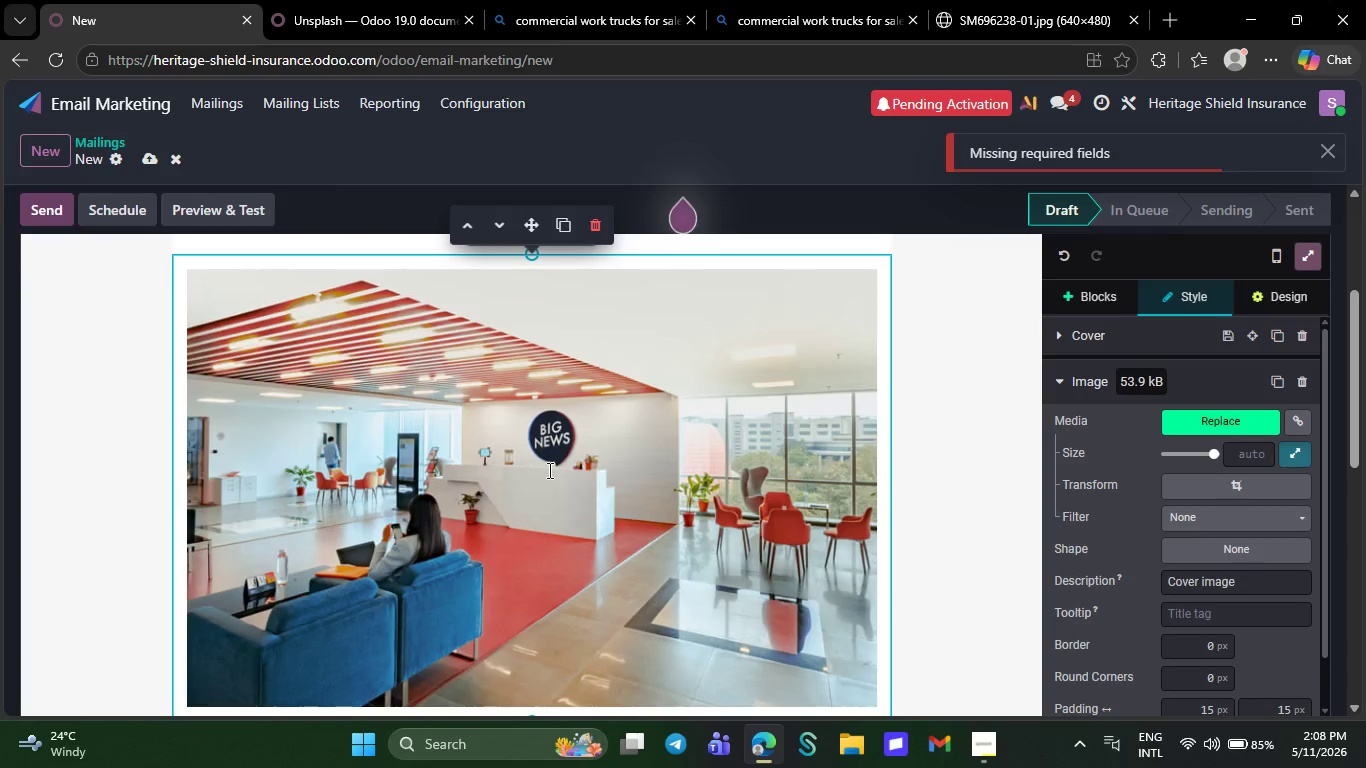 
left_click([548, 470])
 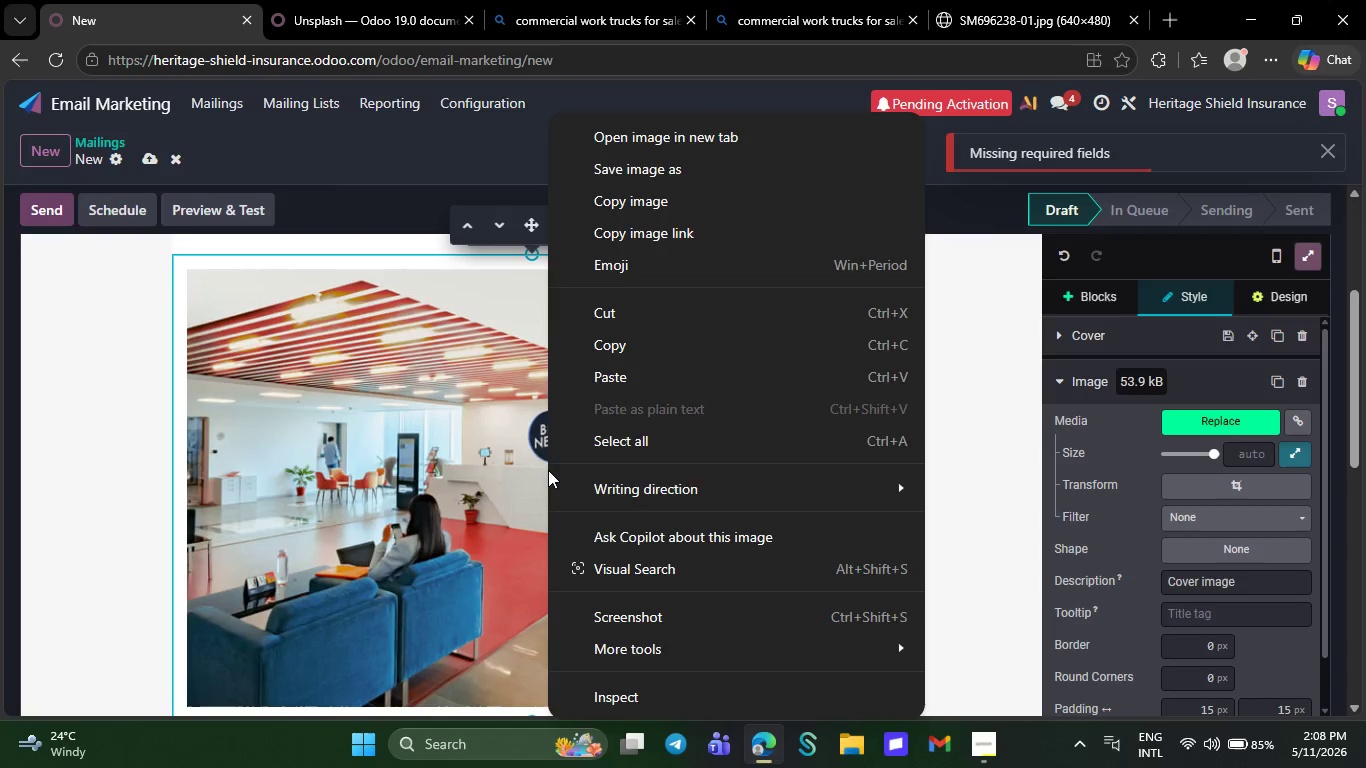 
right_click([548, 470])
 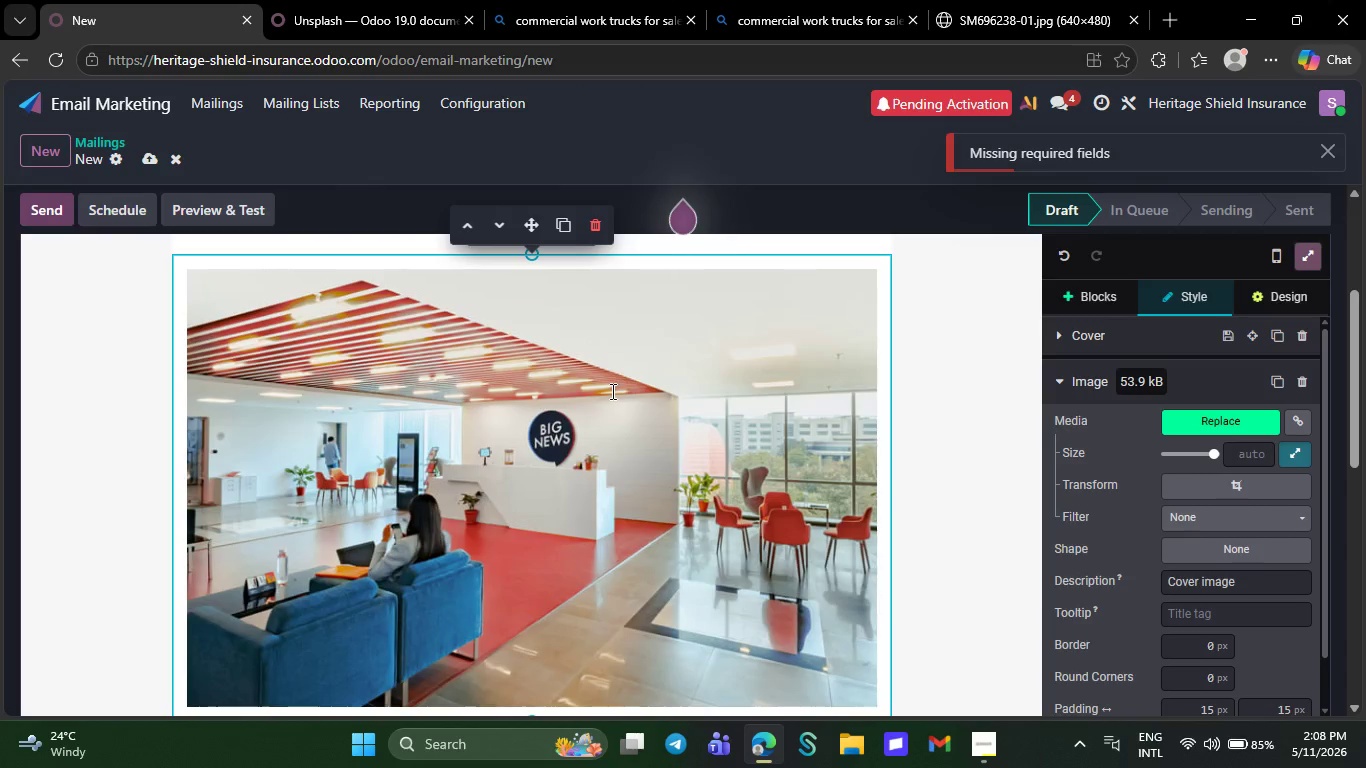 
left_click([611, 373])
 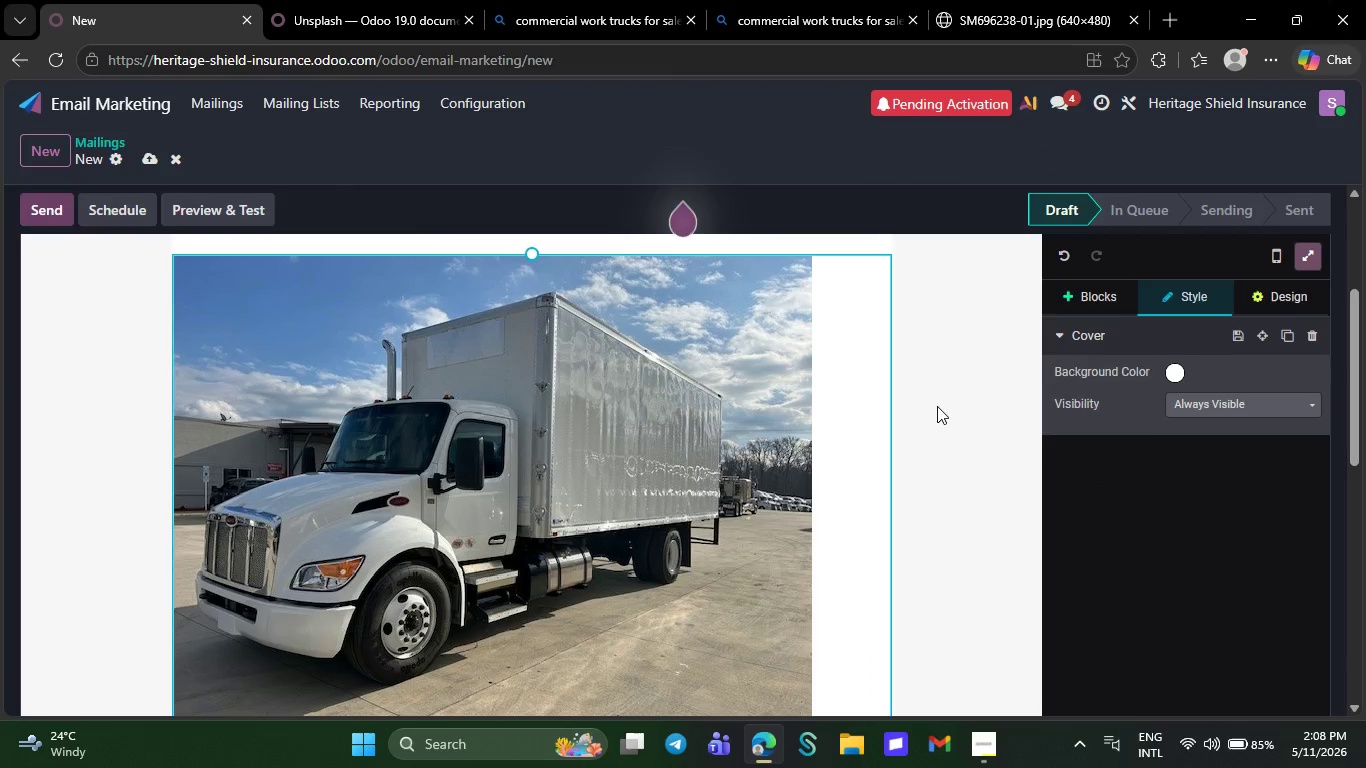 
left_click([733, 383])
 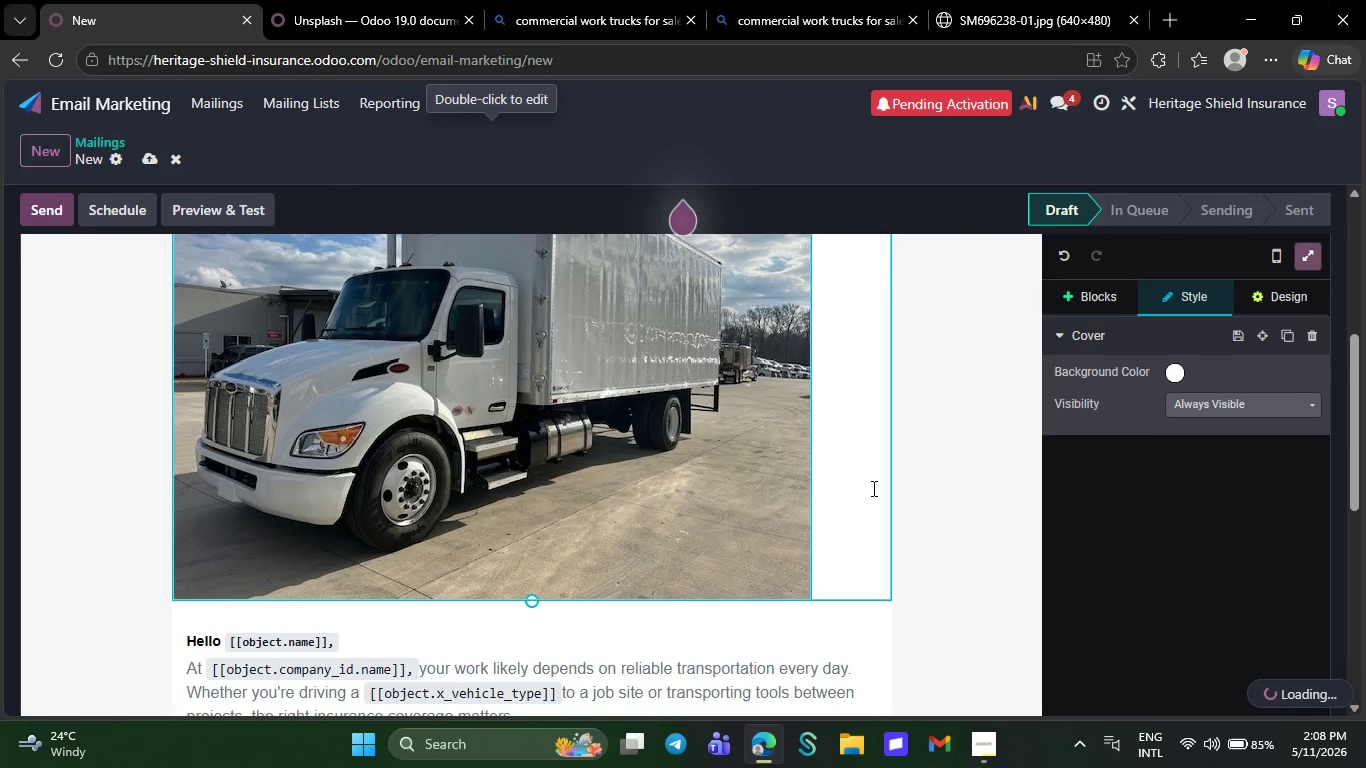 
scroll: coordinate [872, 487], scroll_direction: down, amount: 4.0
 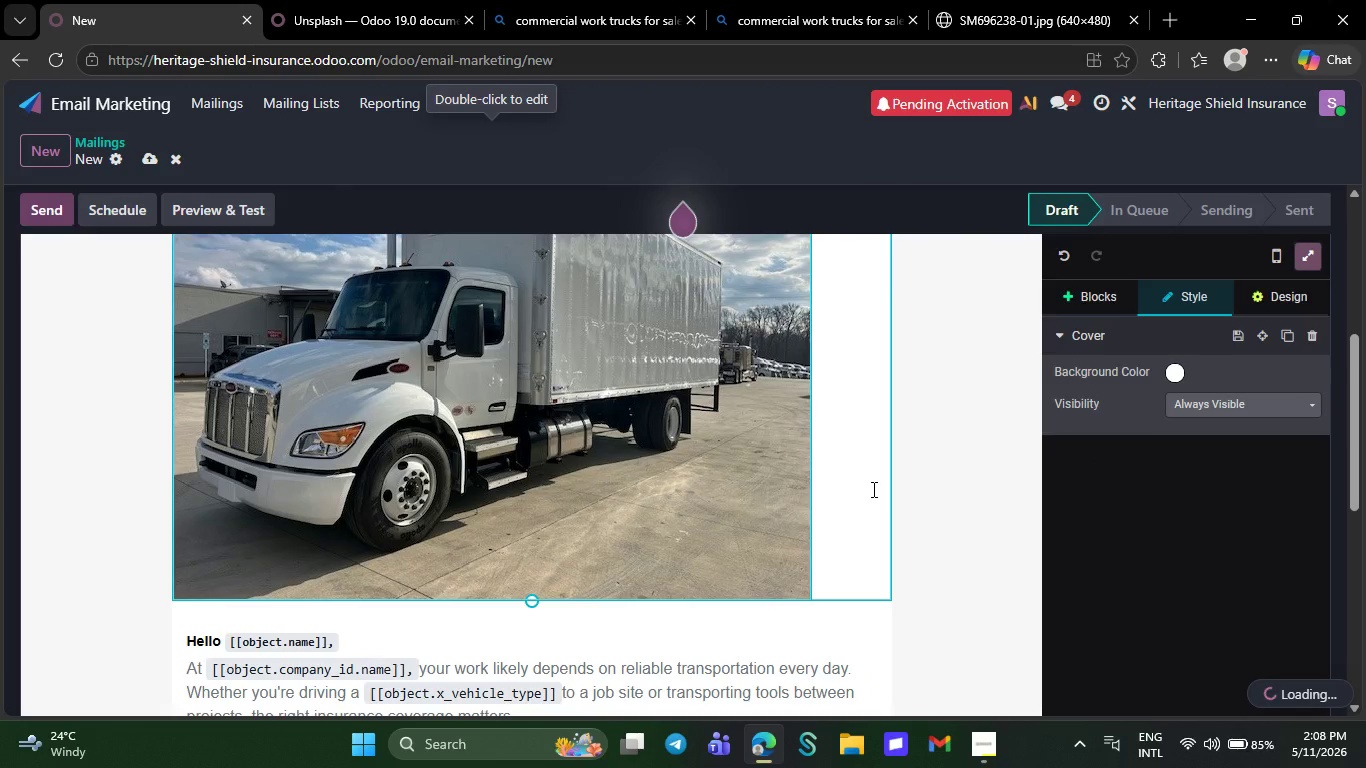 
left_click([528, 499])
 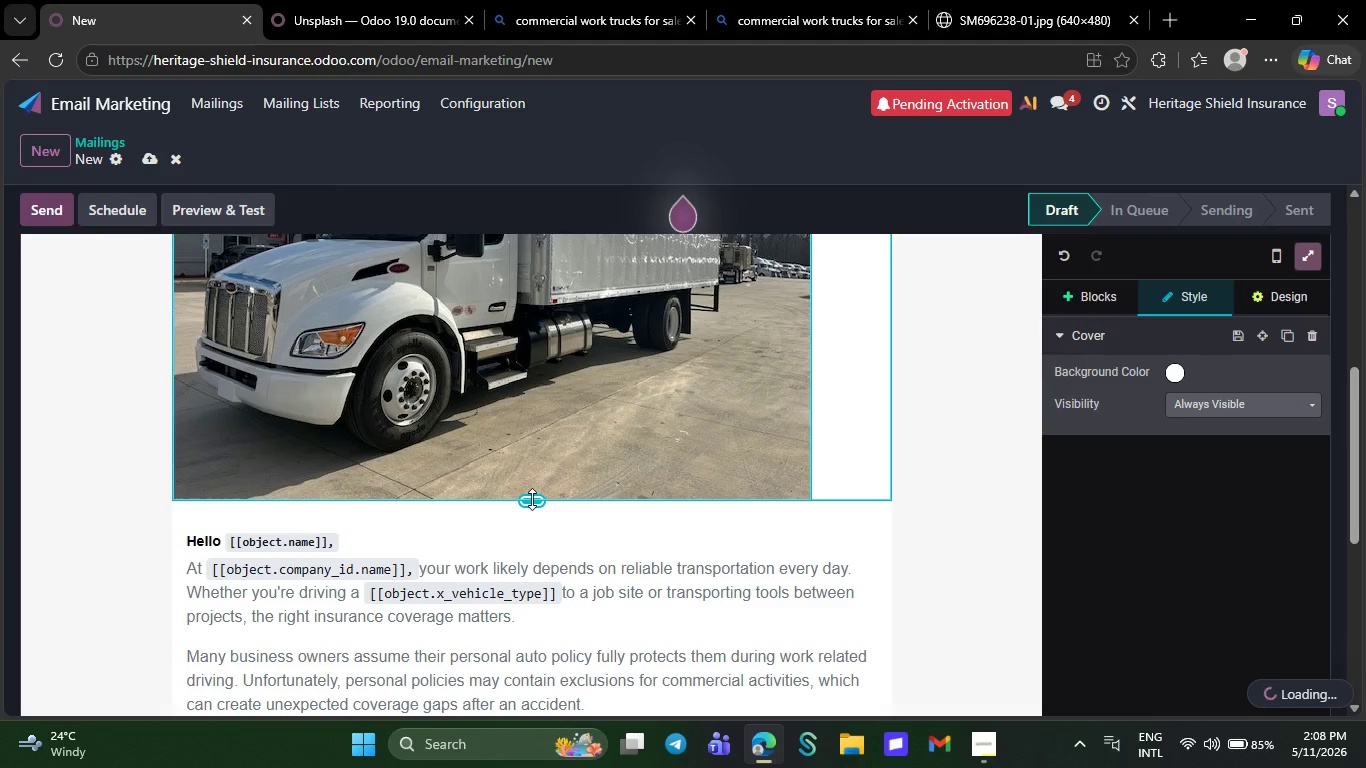 
left_click_drag(start_coordinate=[532, 499], to_coordinate=[531, 465])
 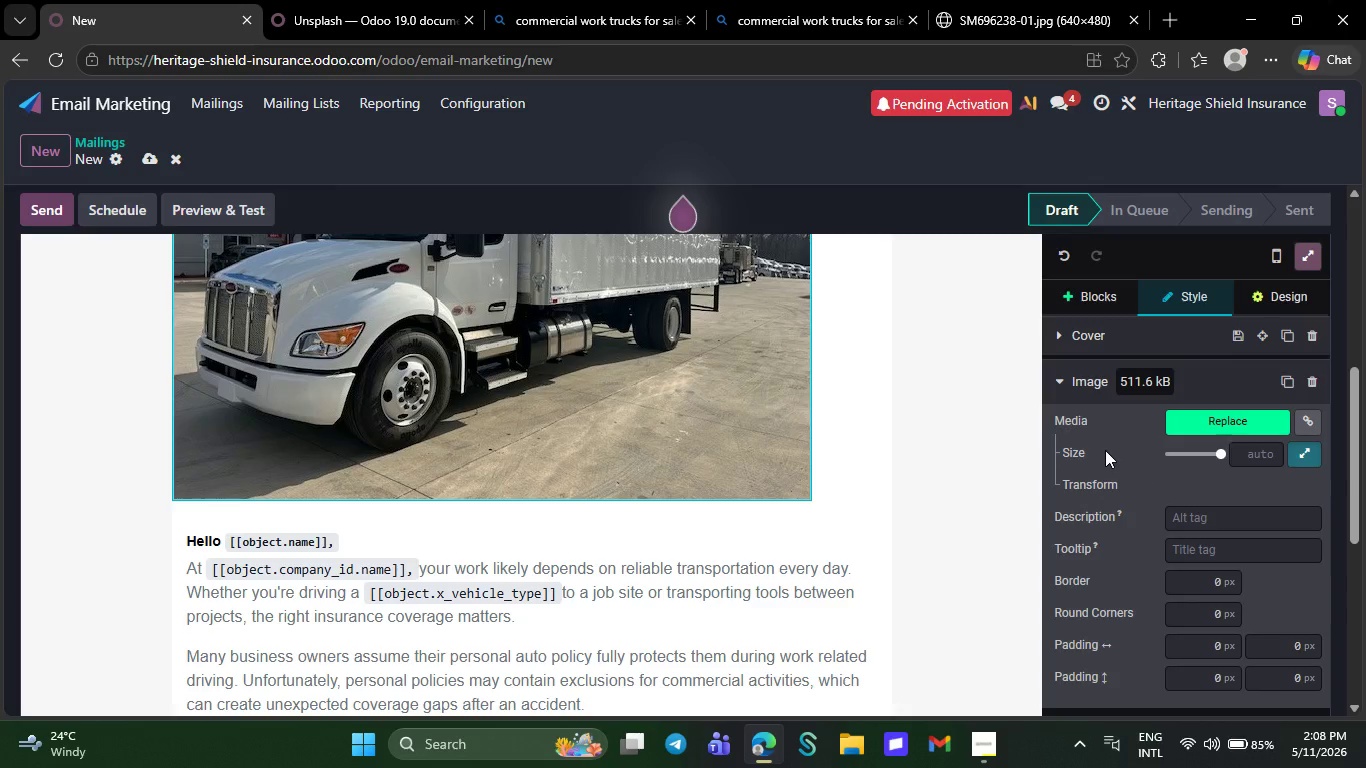 
scroll: coordinate [1105, 459], scroll_direction: down, amount: 6.0
 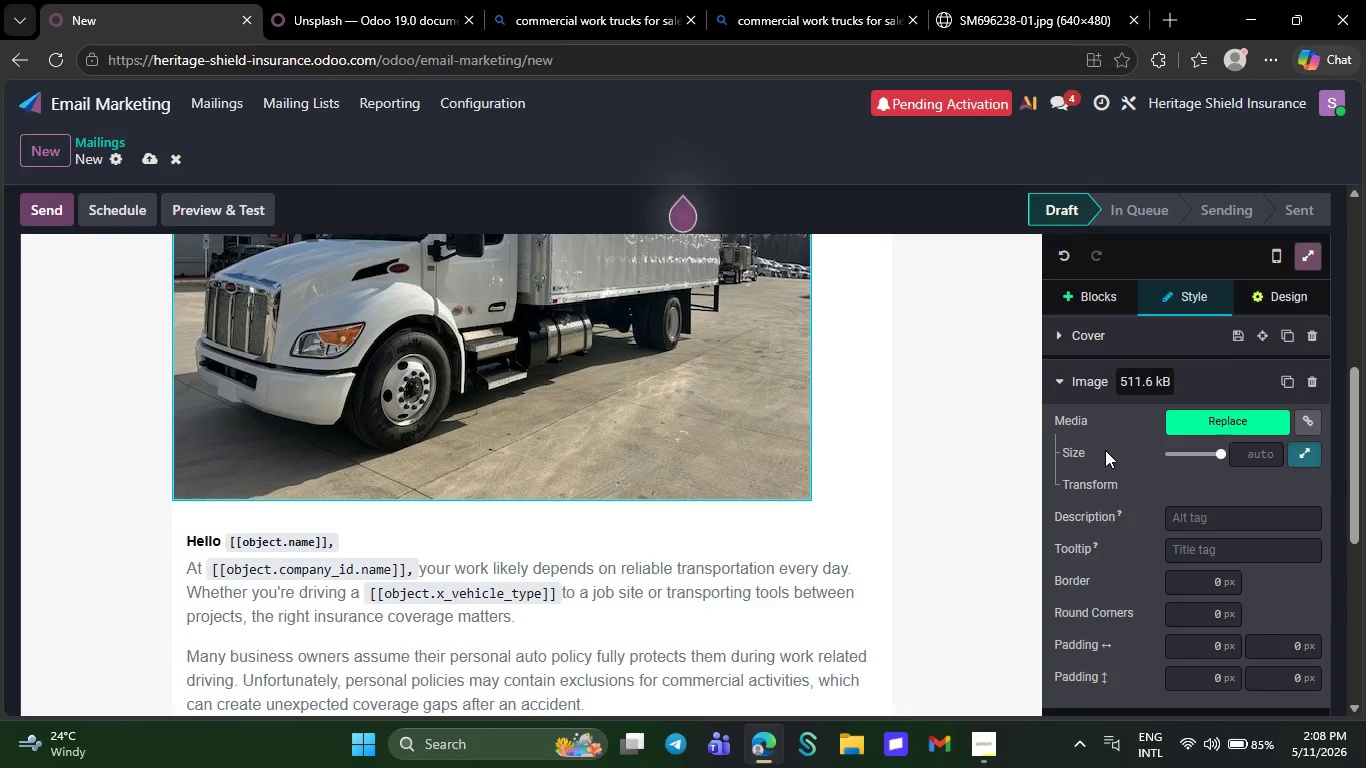 
left_click([904, 334])
 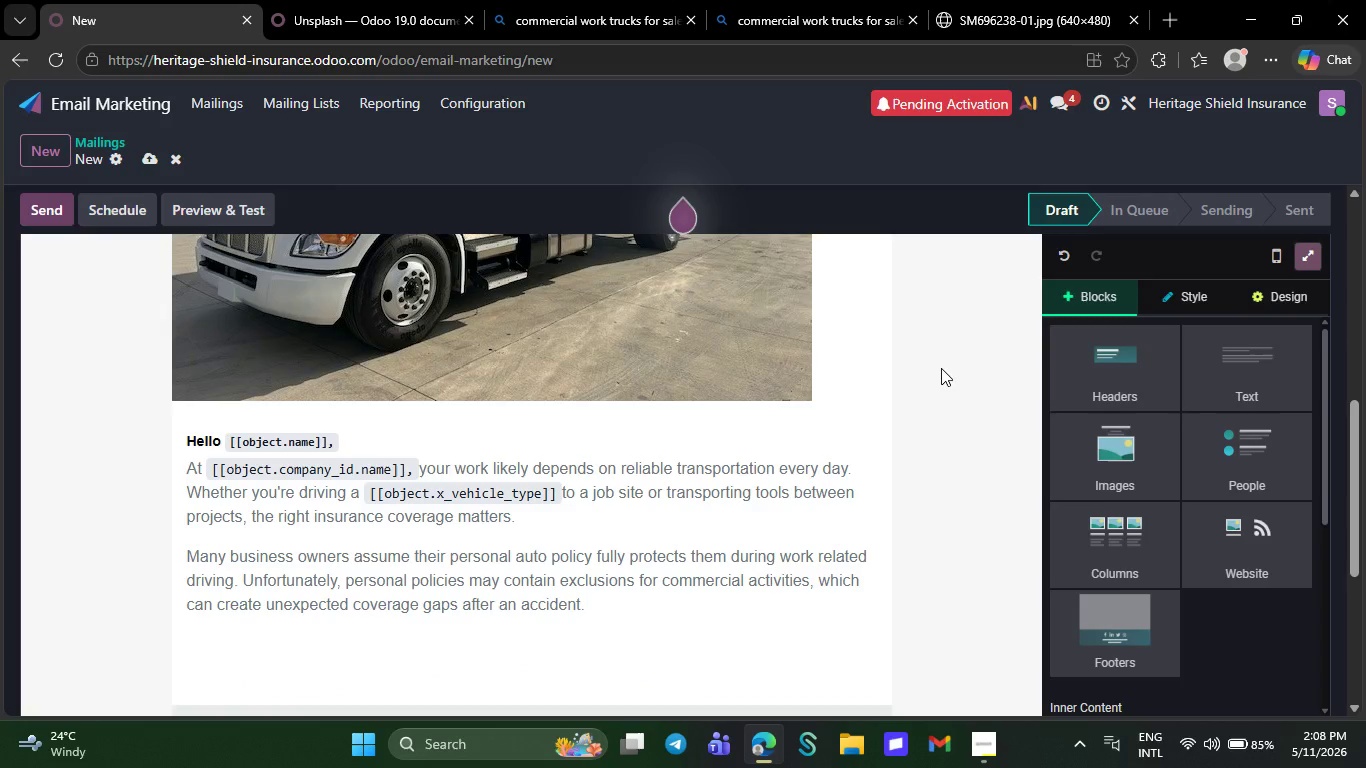 
left_click([525, 373])
 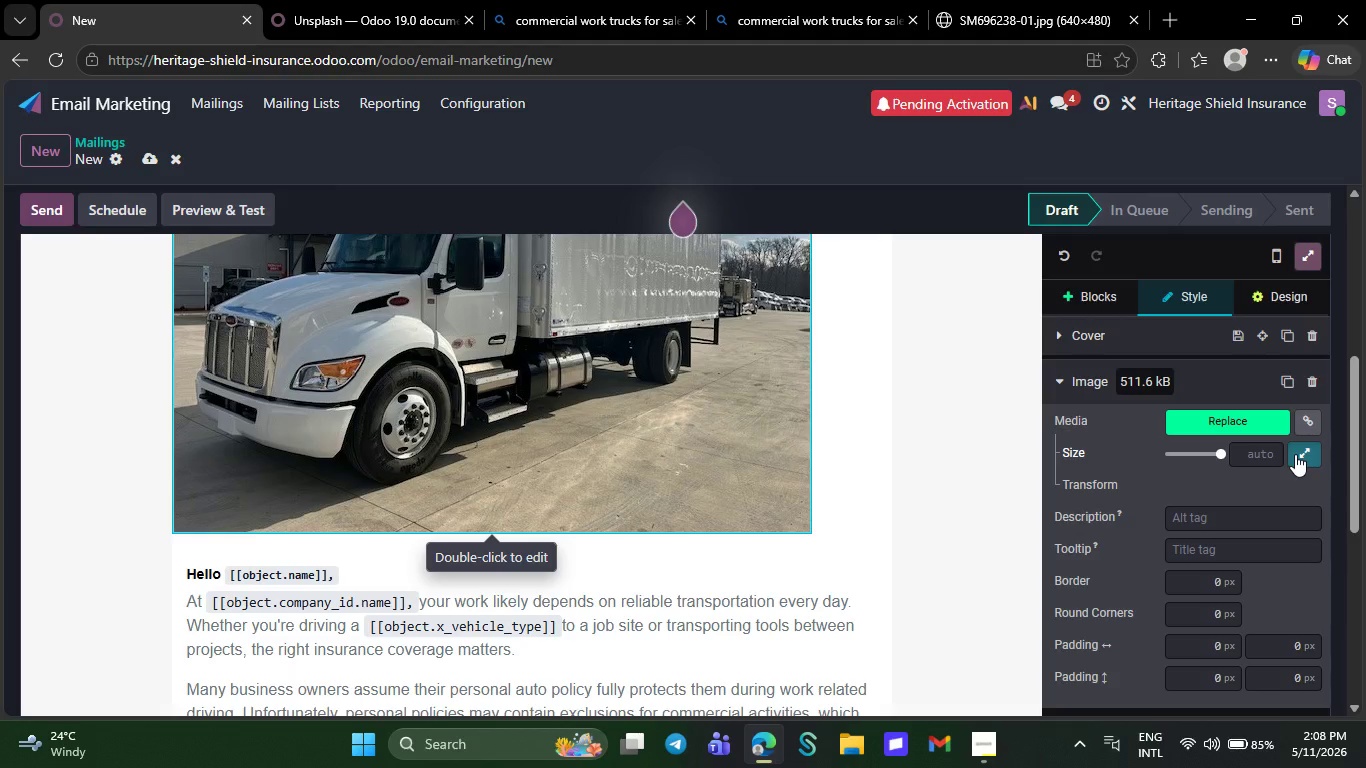 
left_click([1270, 454])
 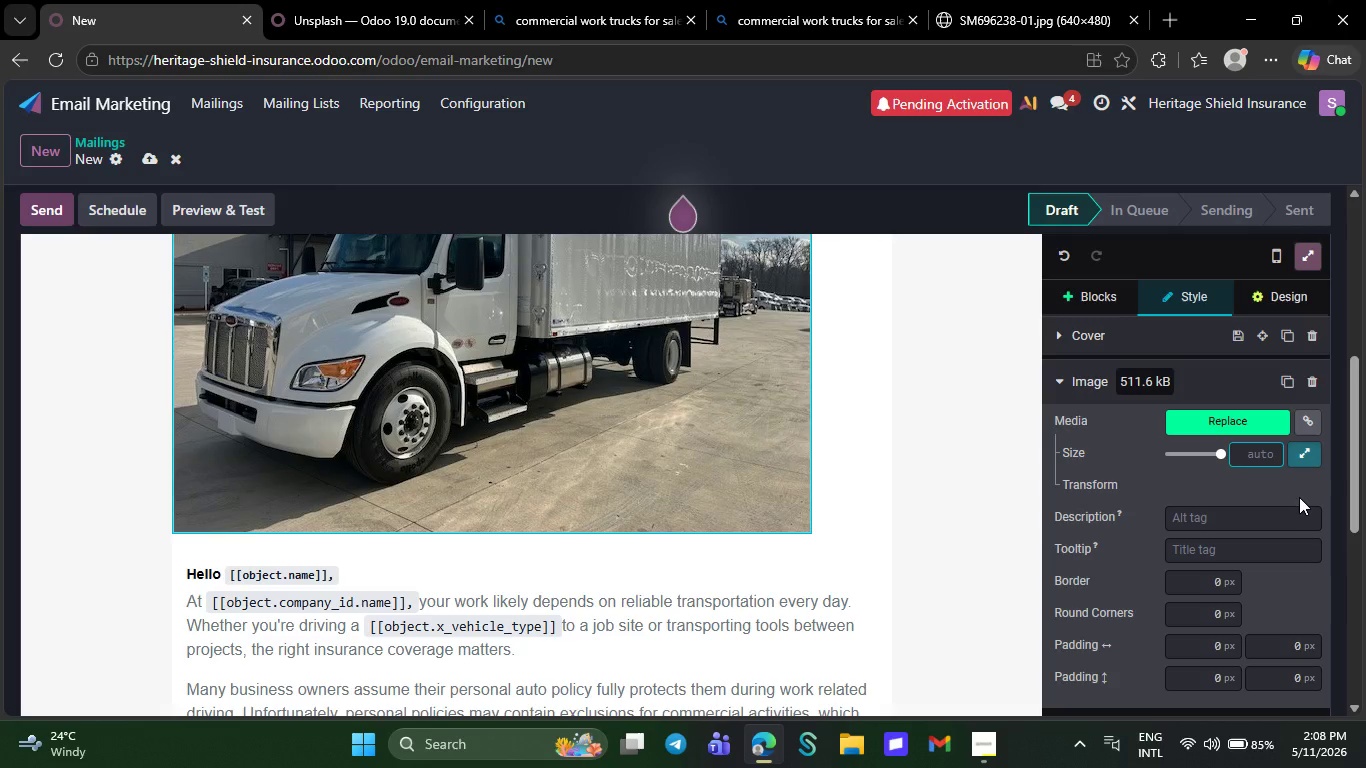 
scroll: coordinate [941, 368], scroll_direction: up, amount: 4.0
 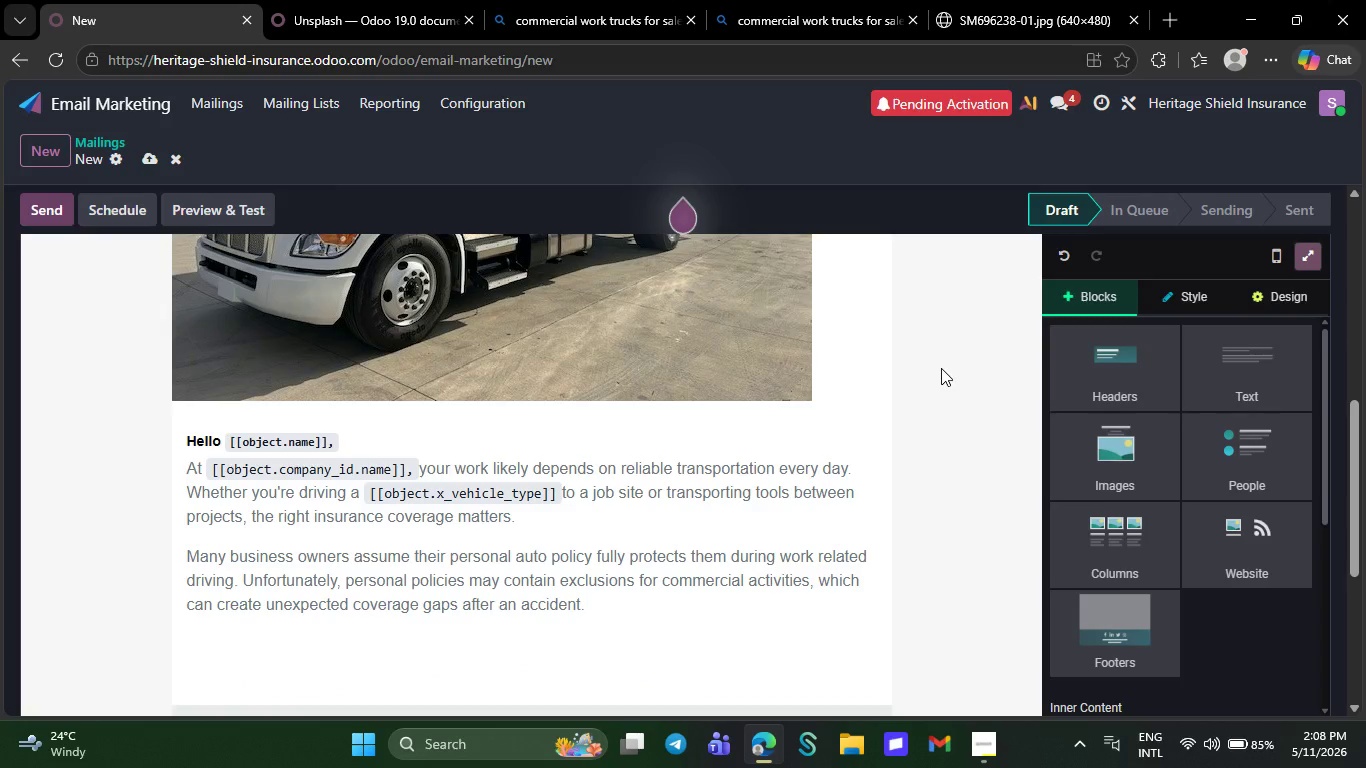 
left_click_drag(start_coordinate=[1225, 453], to_coordinate=[1206, 454])
 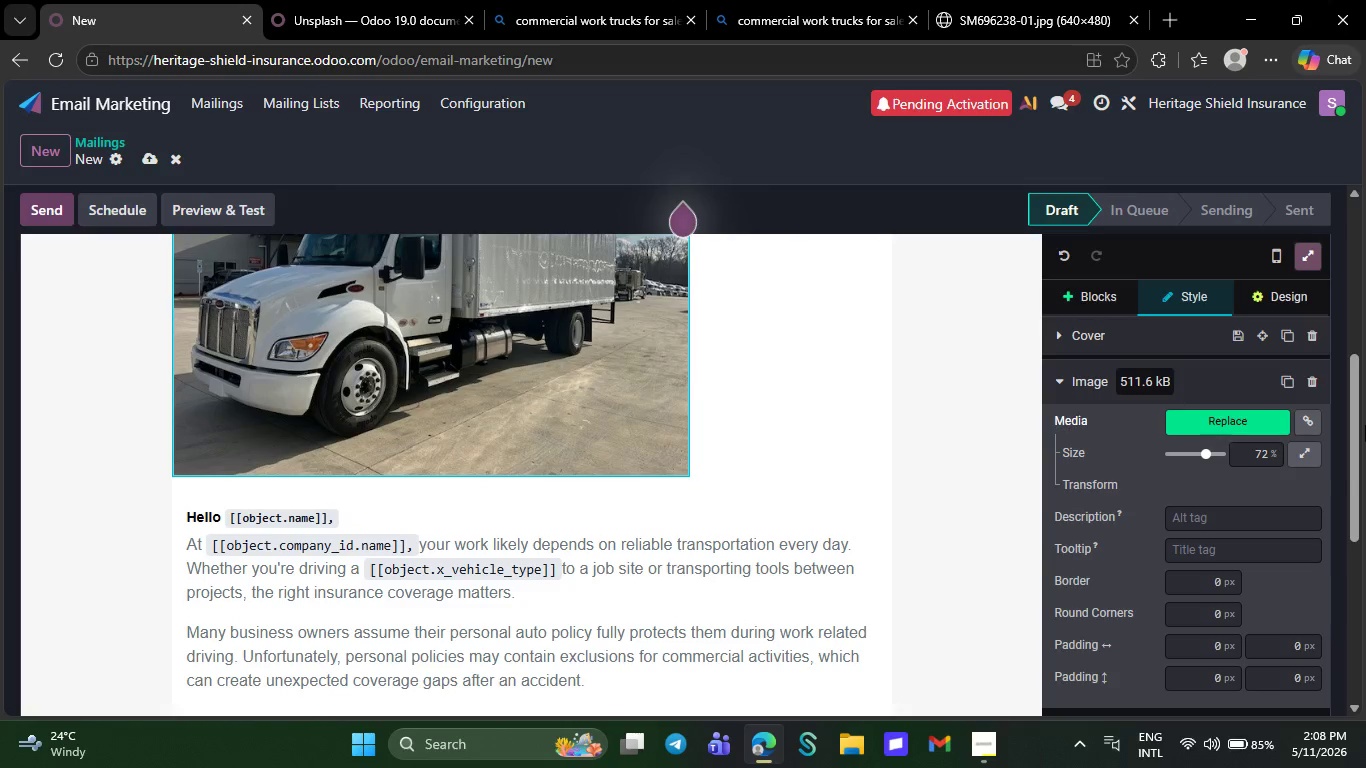 
scroll: coordinate [848, 425], scroll_direction: up, amount: 1.0
 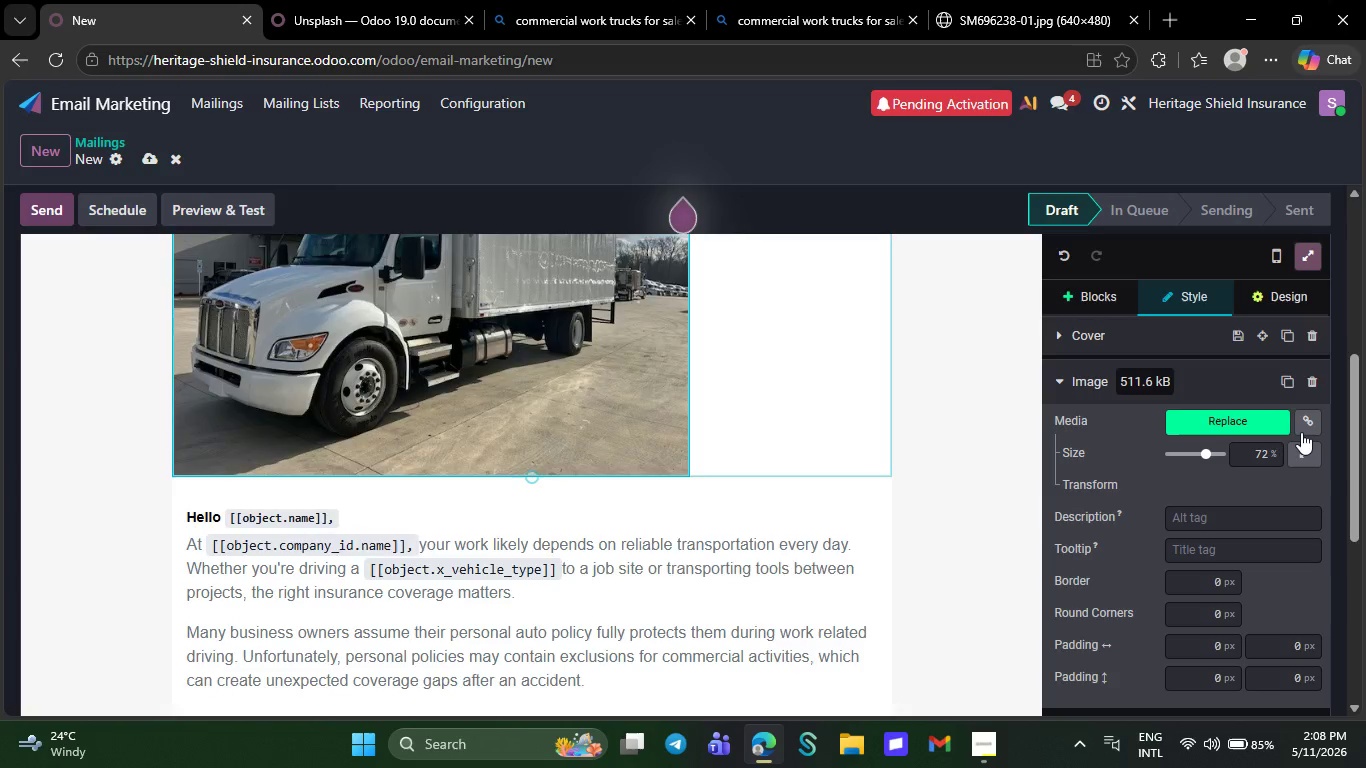 
left_click([1310, 449])
 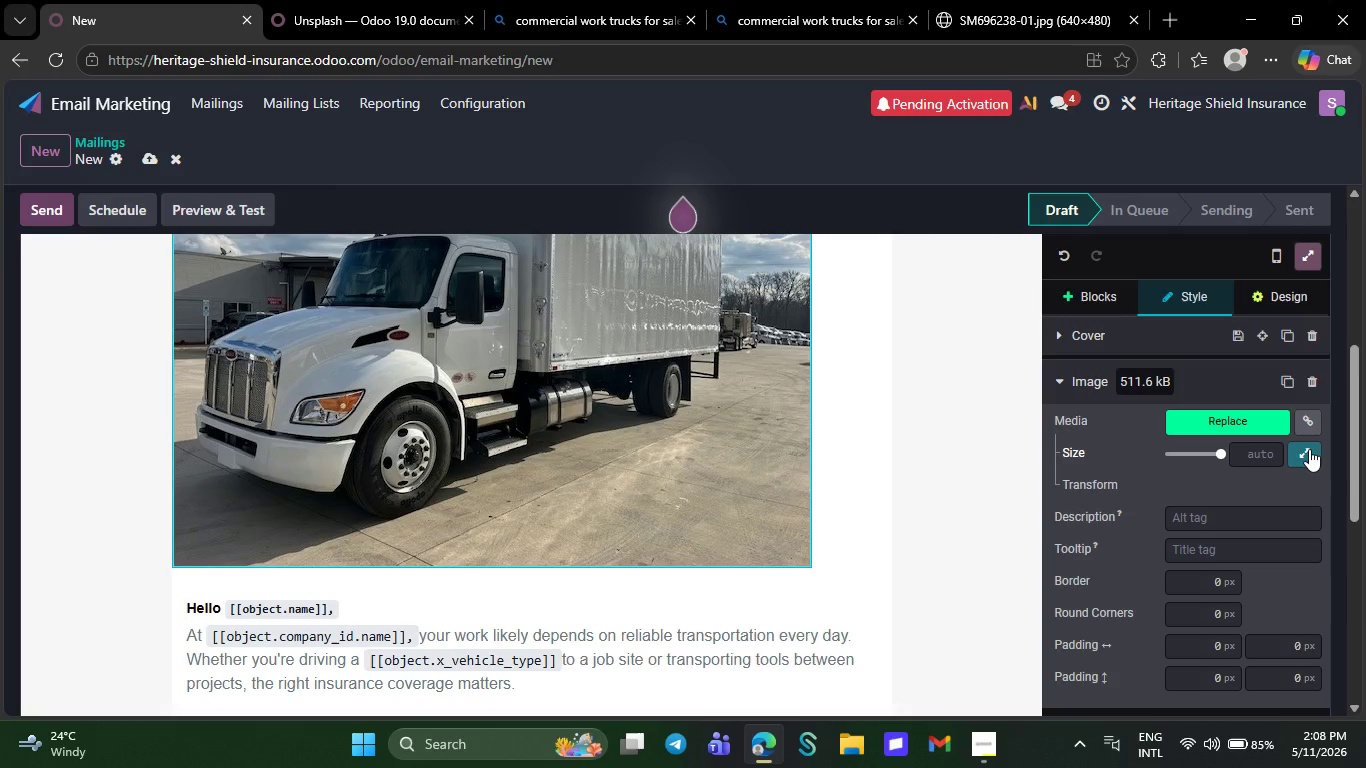 
scroll: coordinate [1262, 622], scroll_direction: down, amount: 4.0
 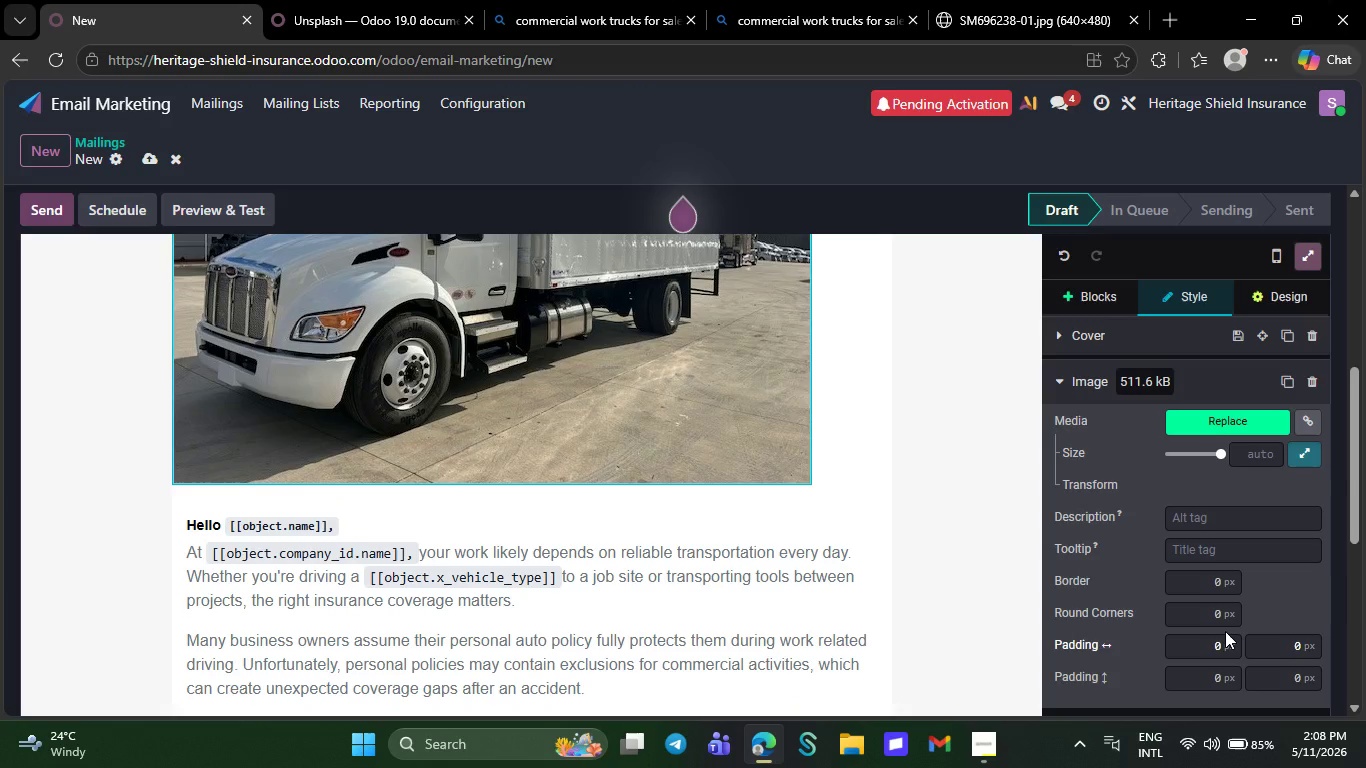 
scroll: coordinate [1226, 638], scroll_direction: up, amount: 2.0
 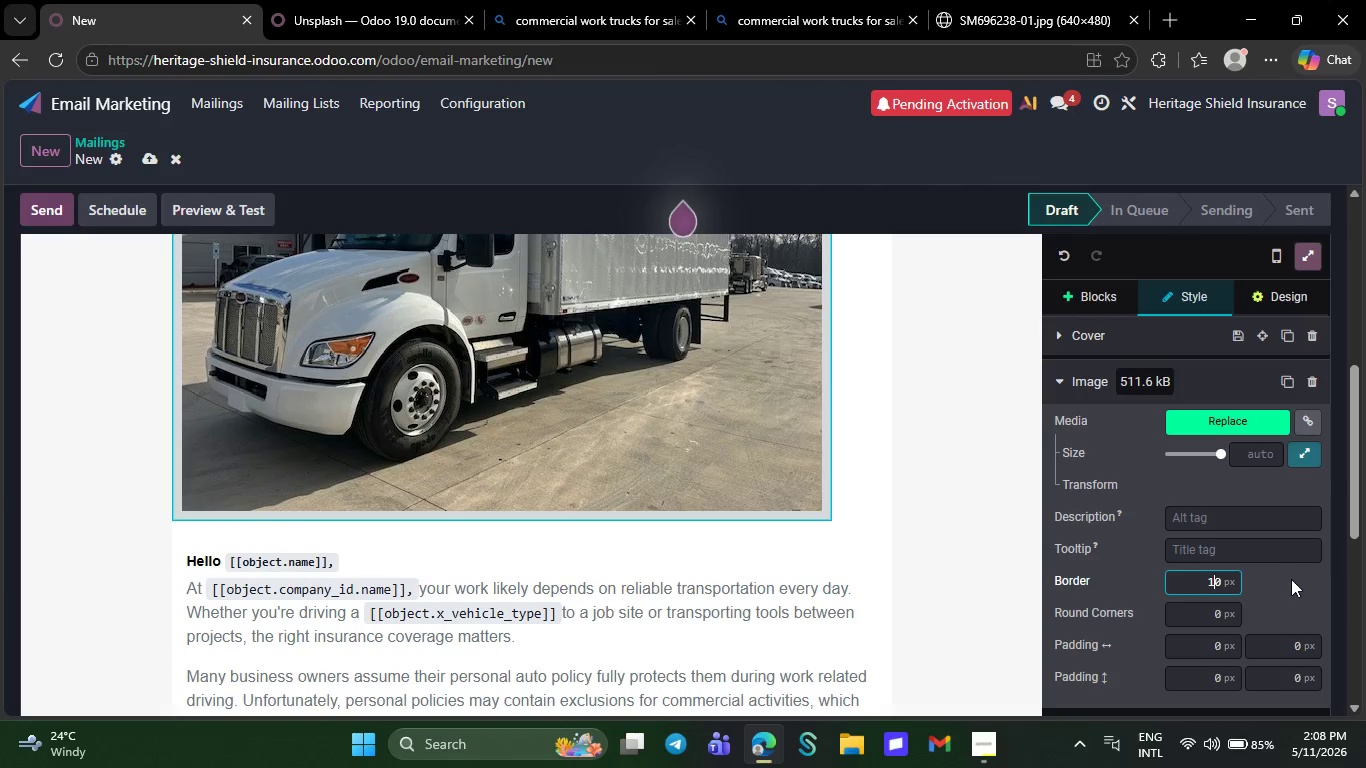 
type(16)
 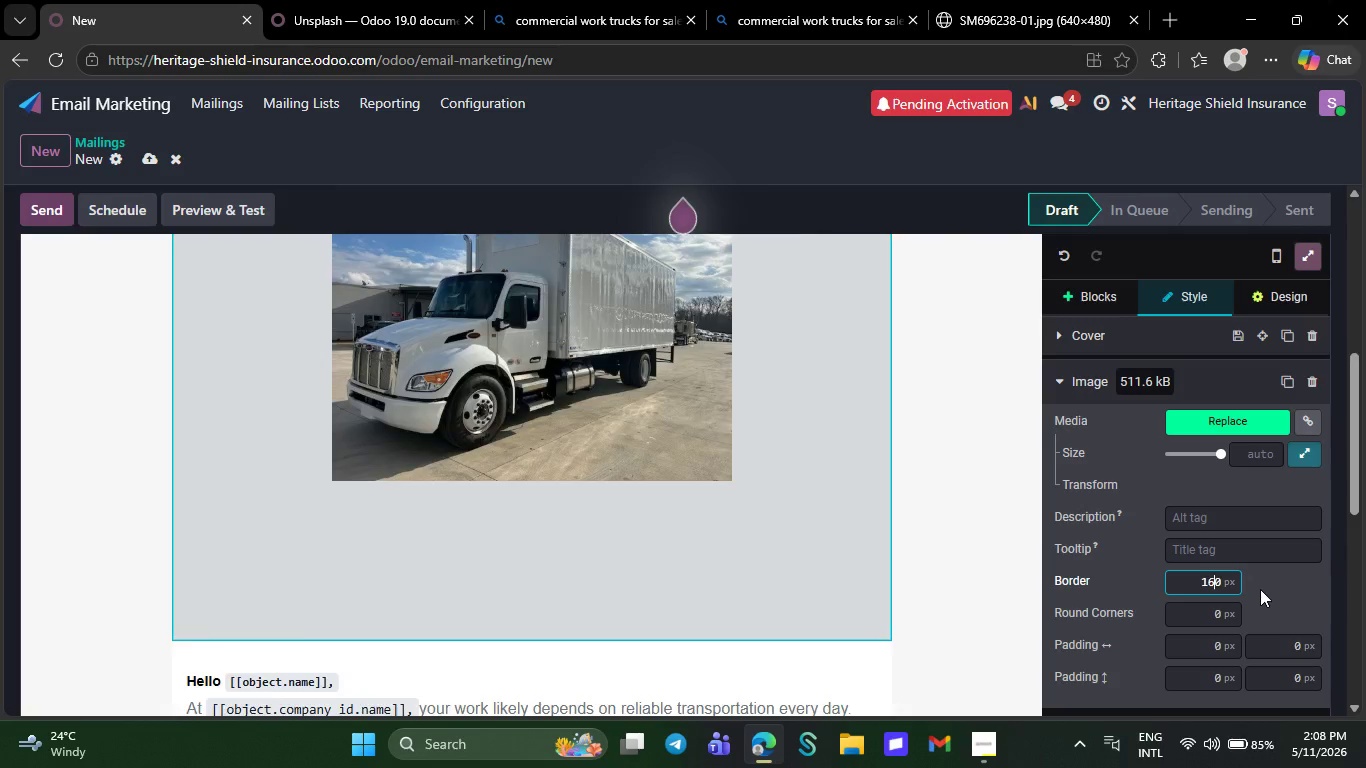 
key(Backspace)
 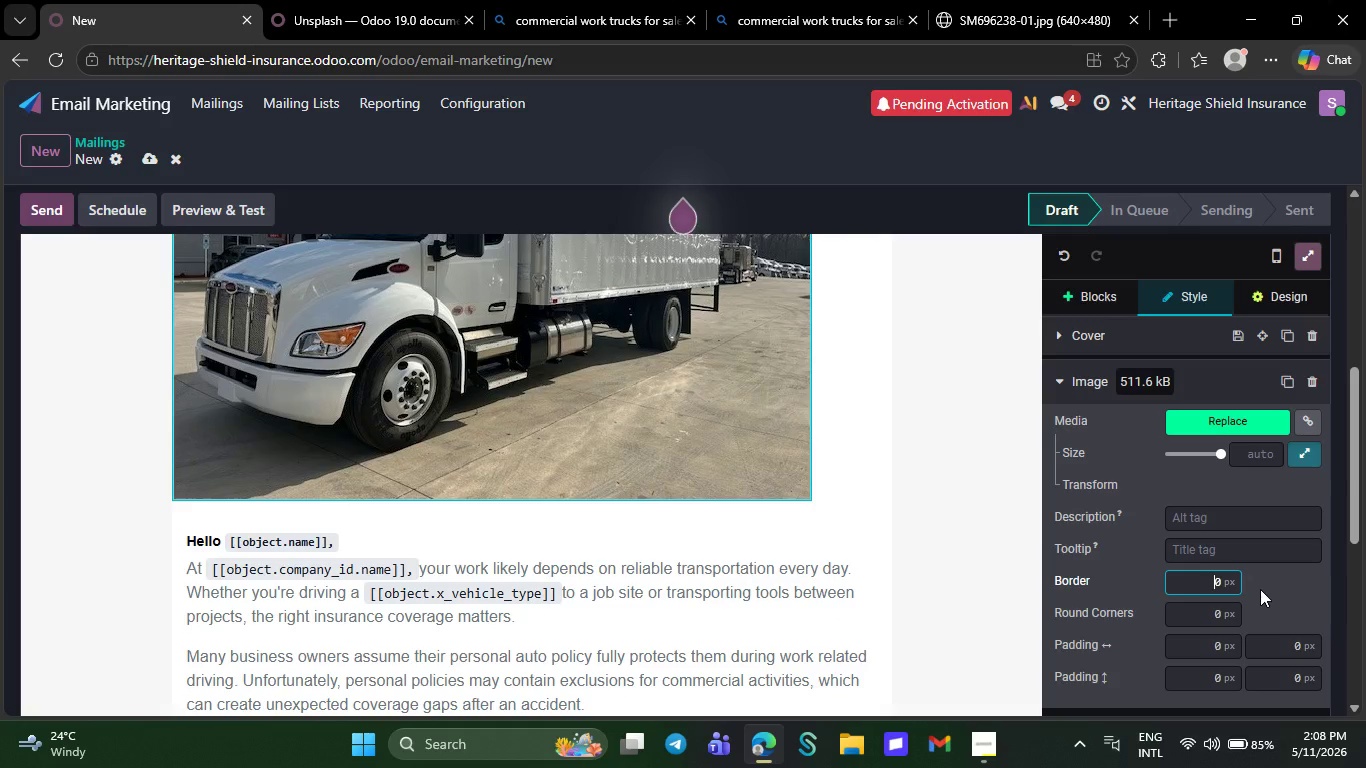 
key(Backspace)
 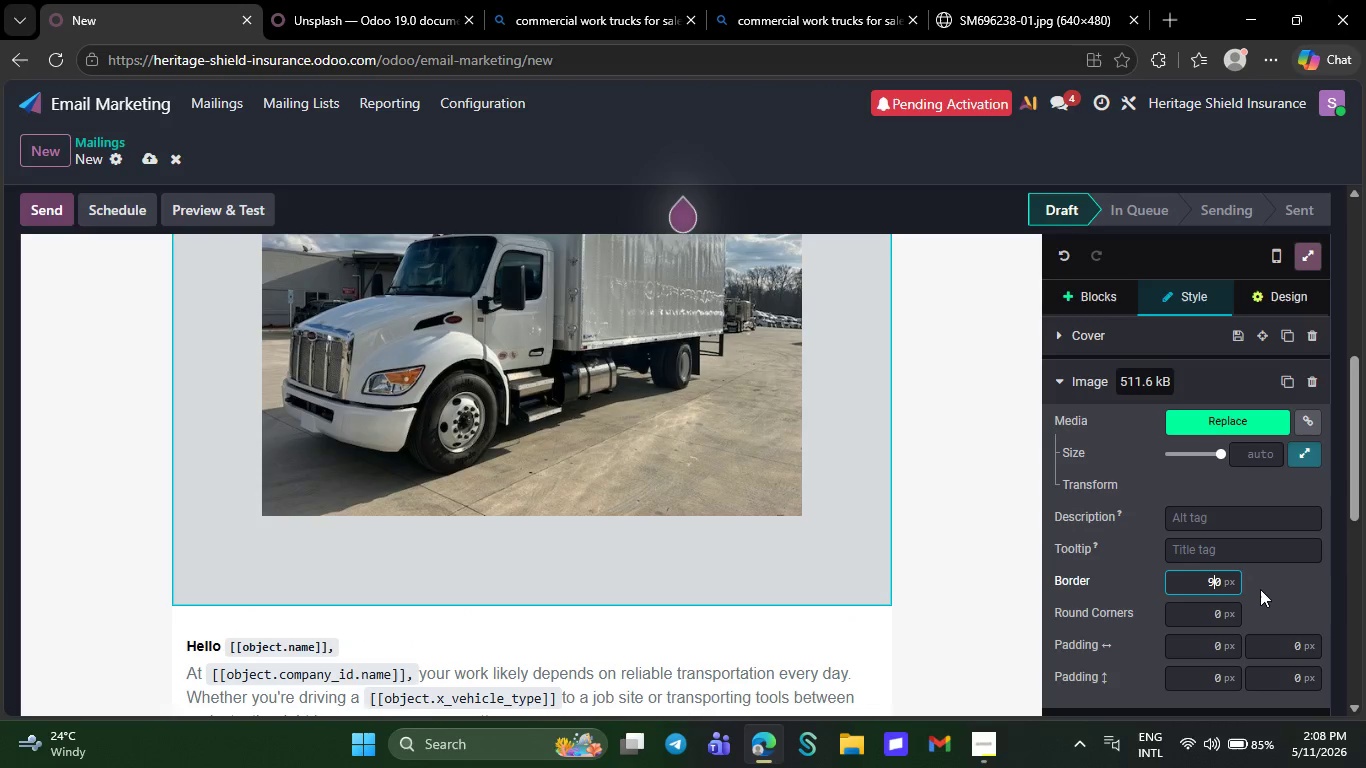 
key(9)
 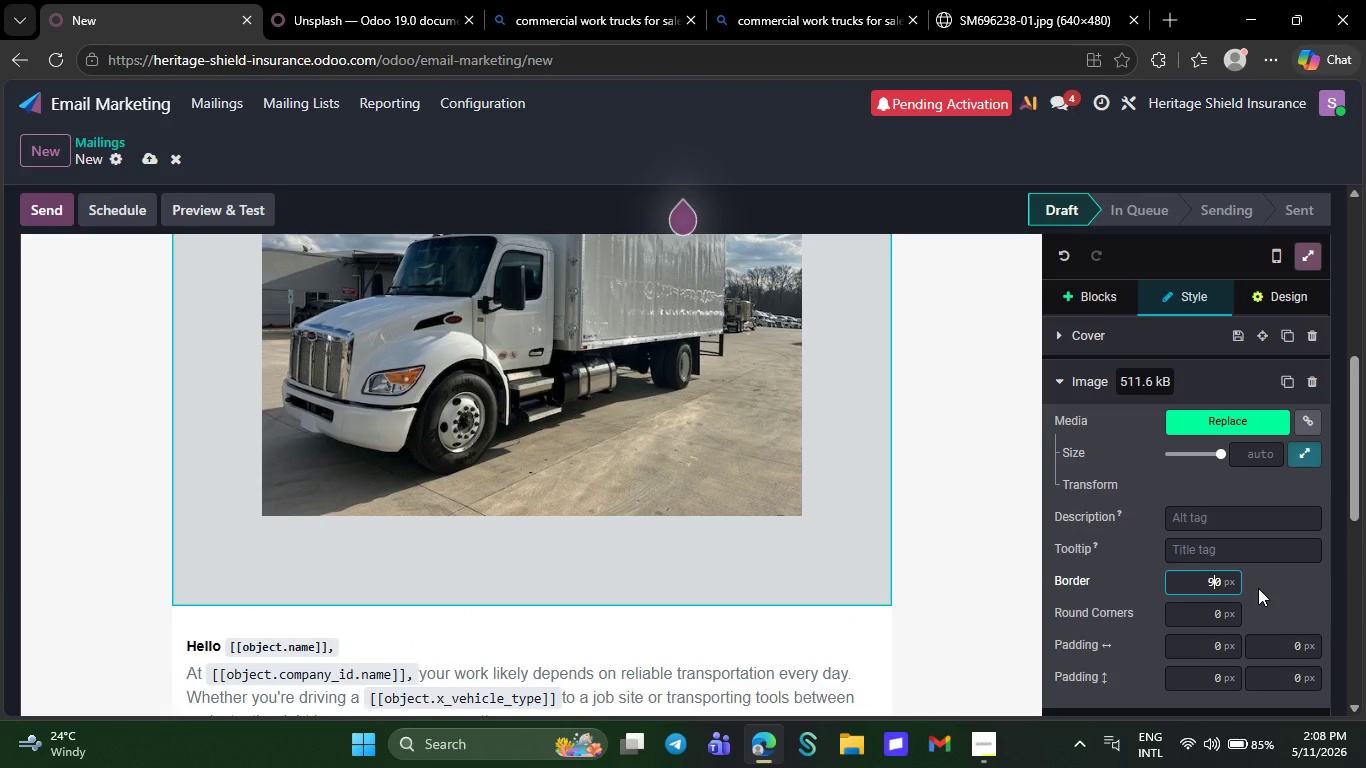 
key(Backspace)
 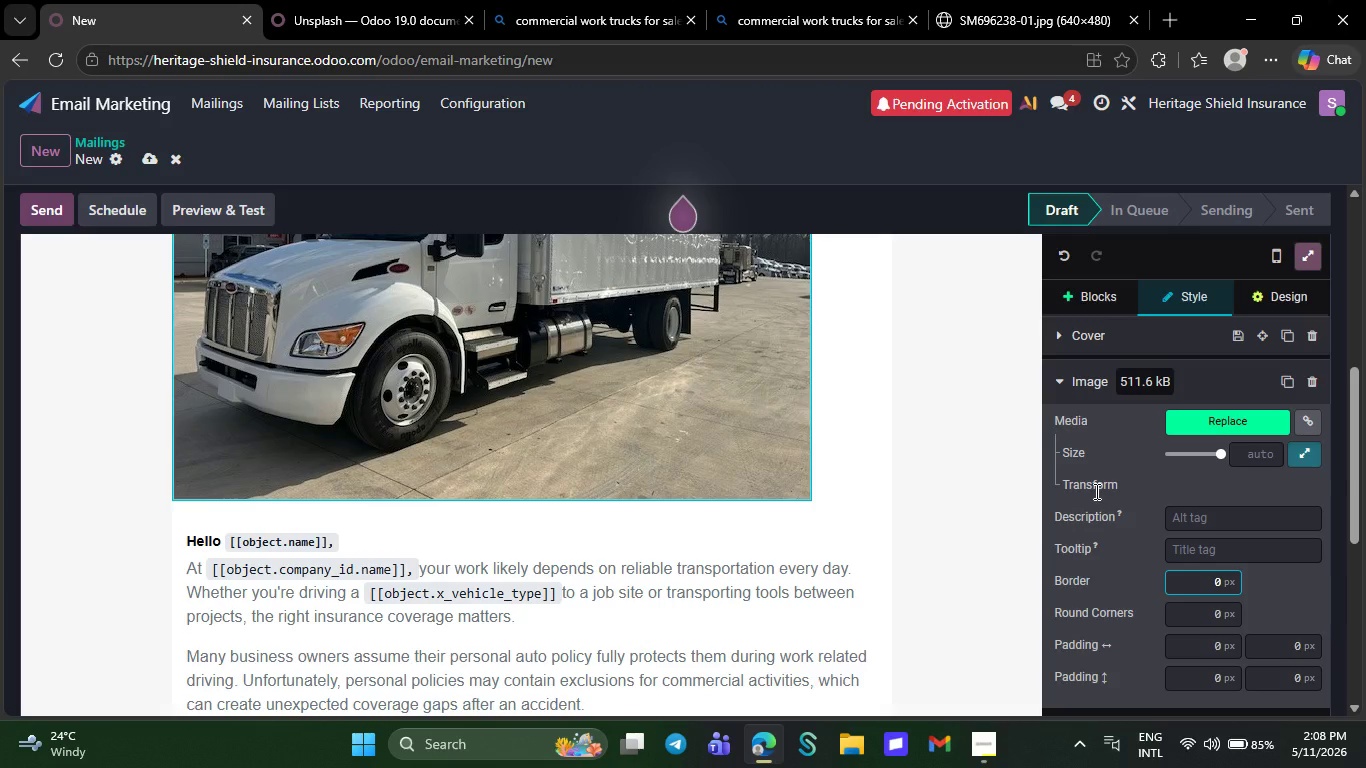 
left_click([1095, 491])
 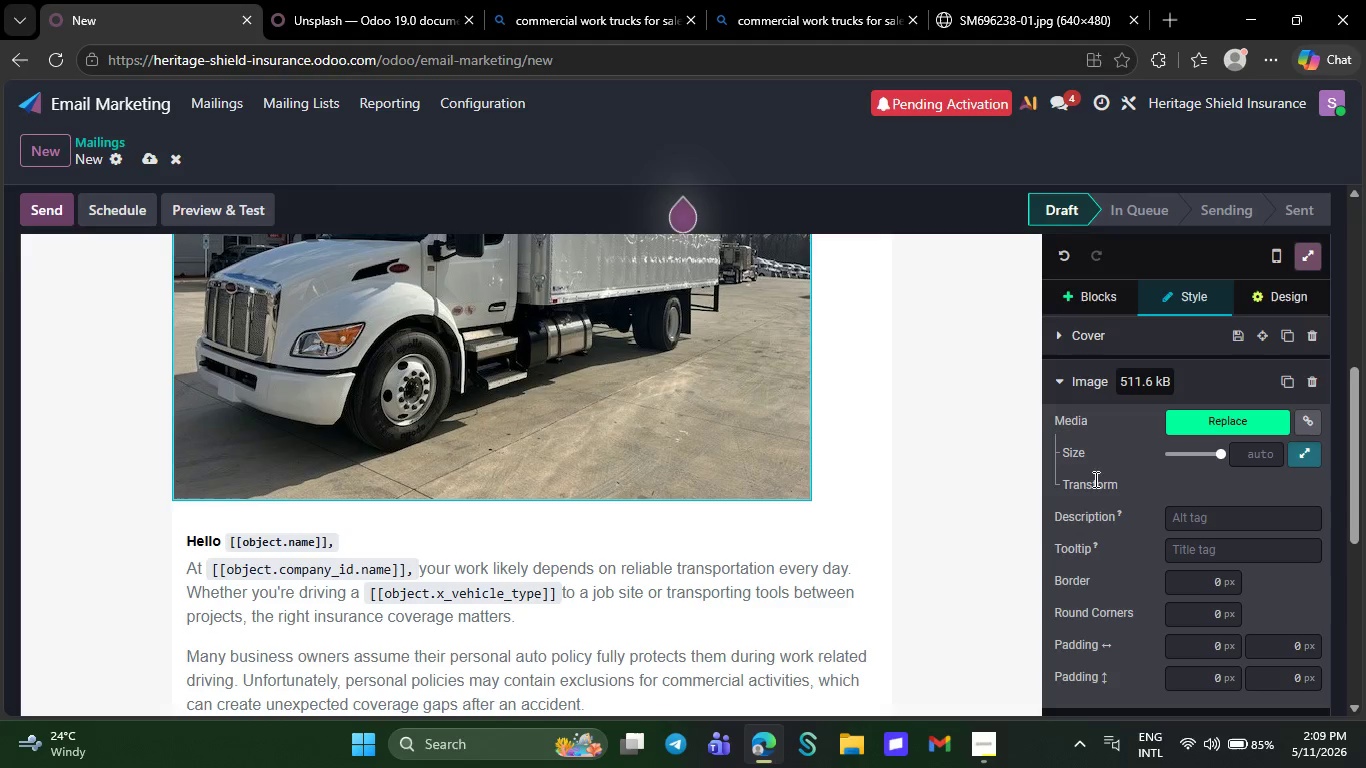 
left_click([1094, 479])
 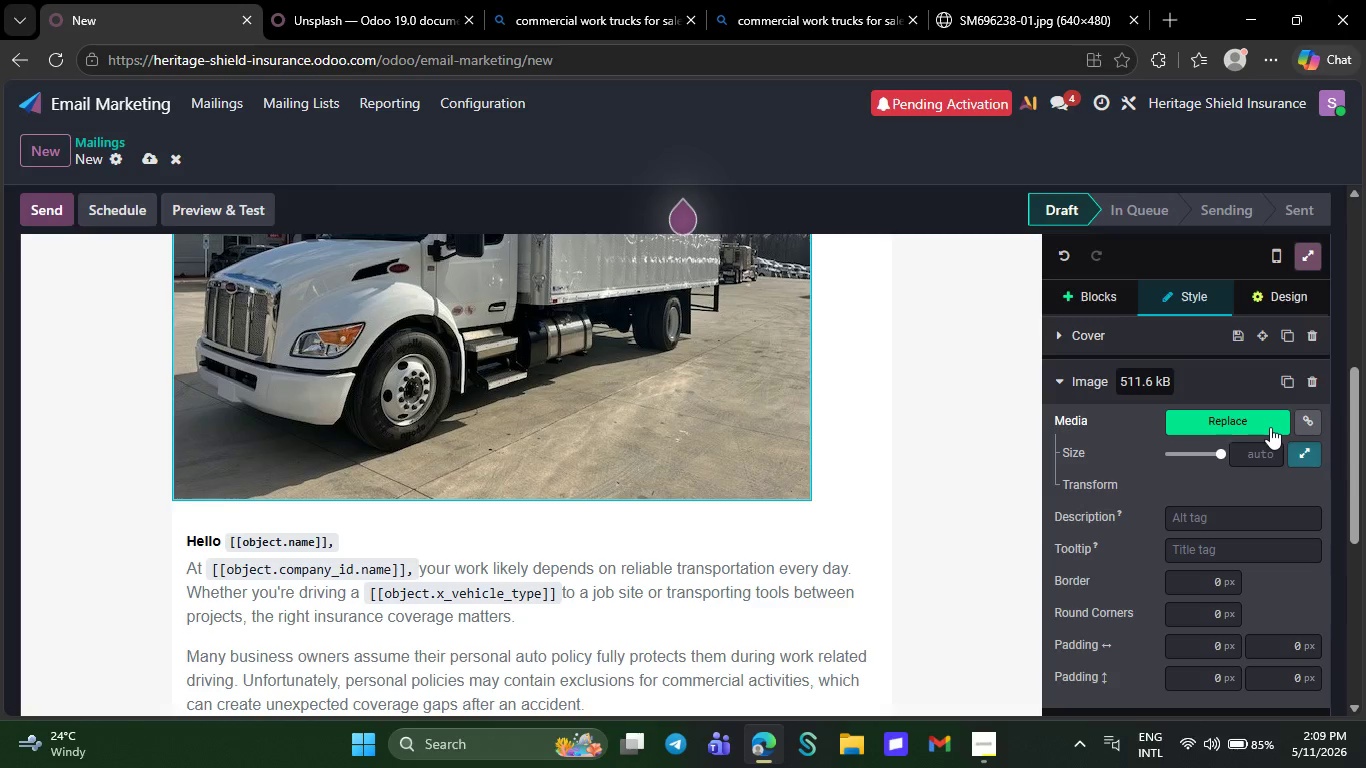 
left_click([1270, 427])
 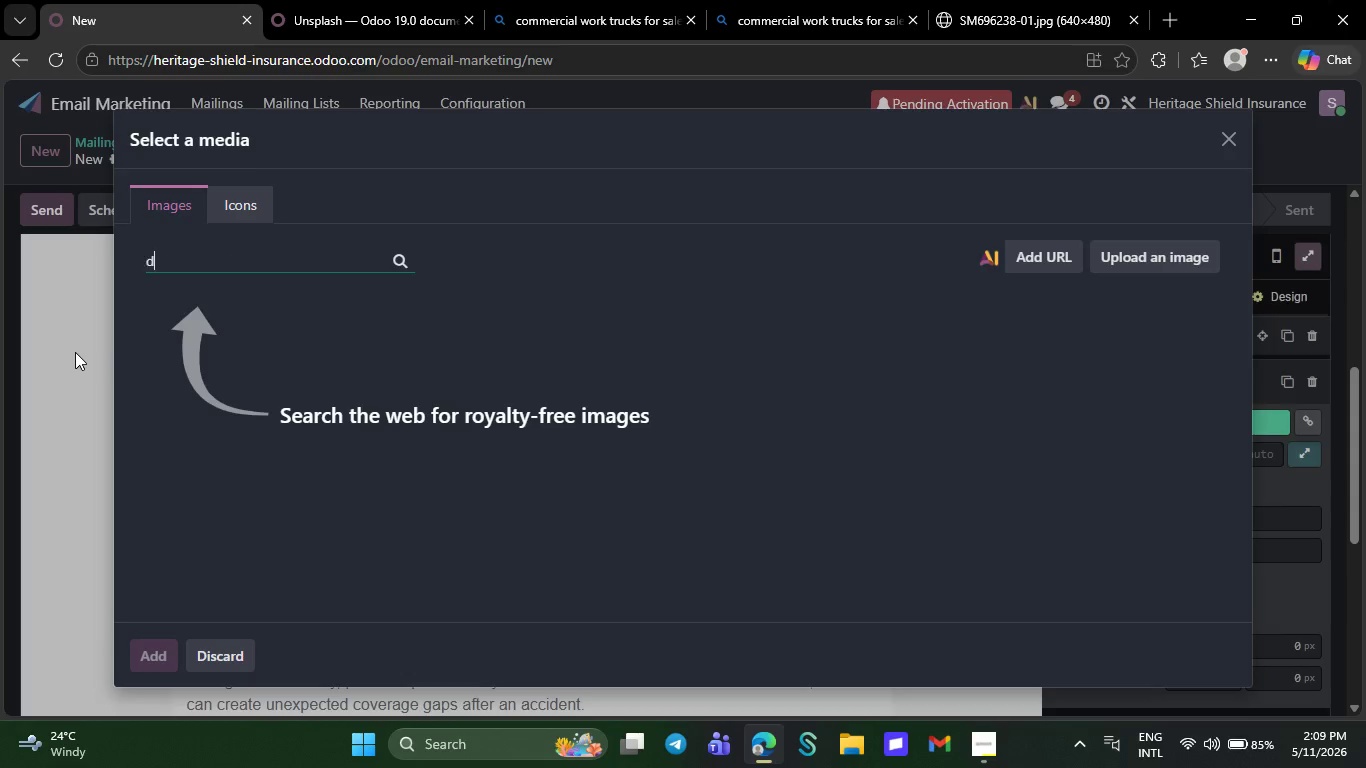 
type(doctor)
 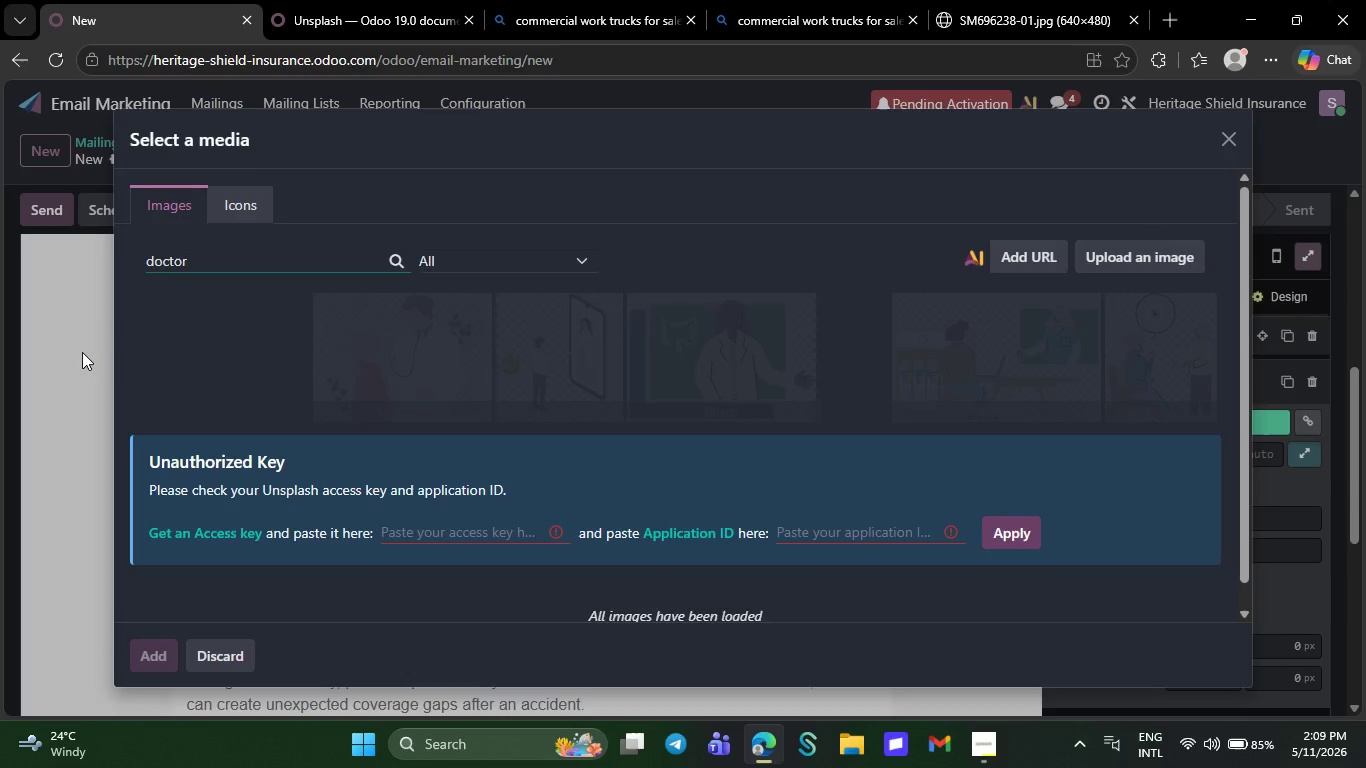 
wait(6.07)
 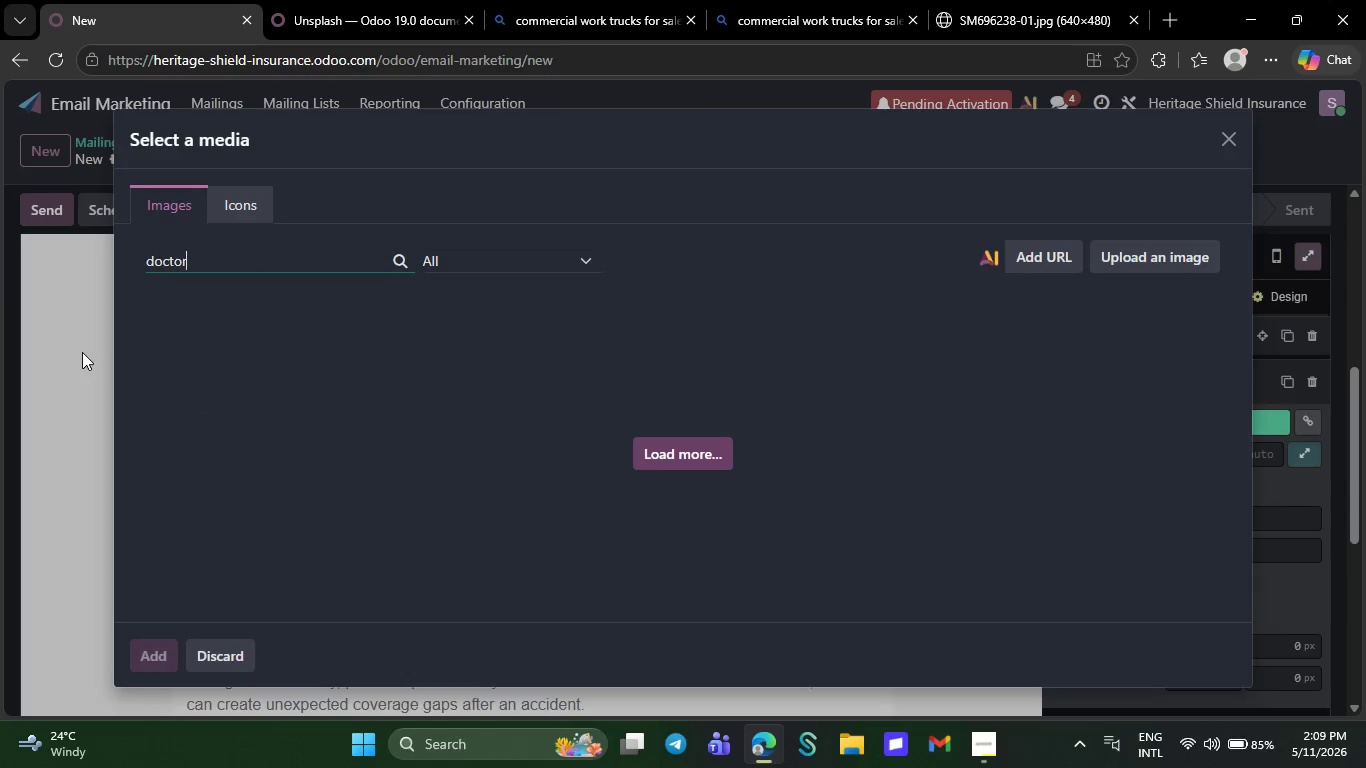 
mouse_move([182, 243])
 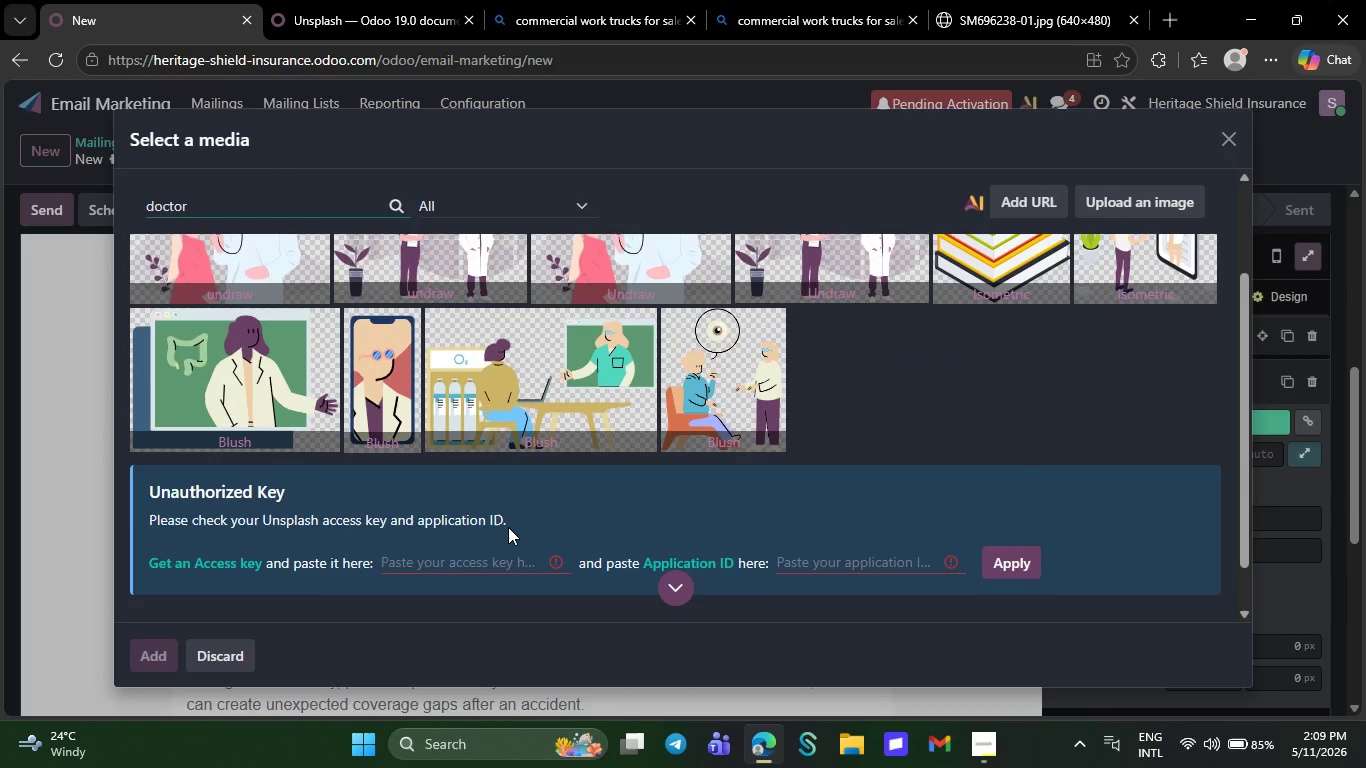 
scroll: coordinate [508, 528], scroll_direction: down, amount: 7.0
 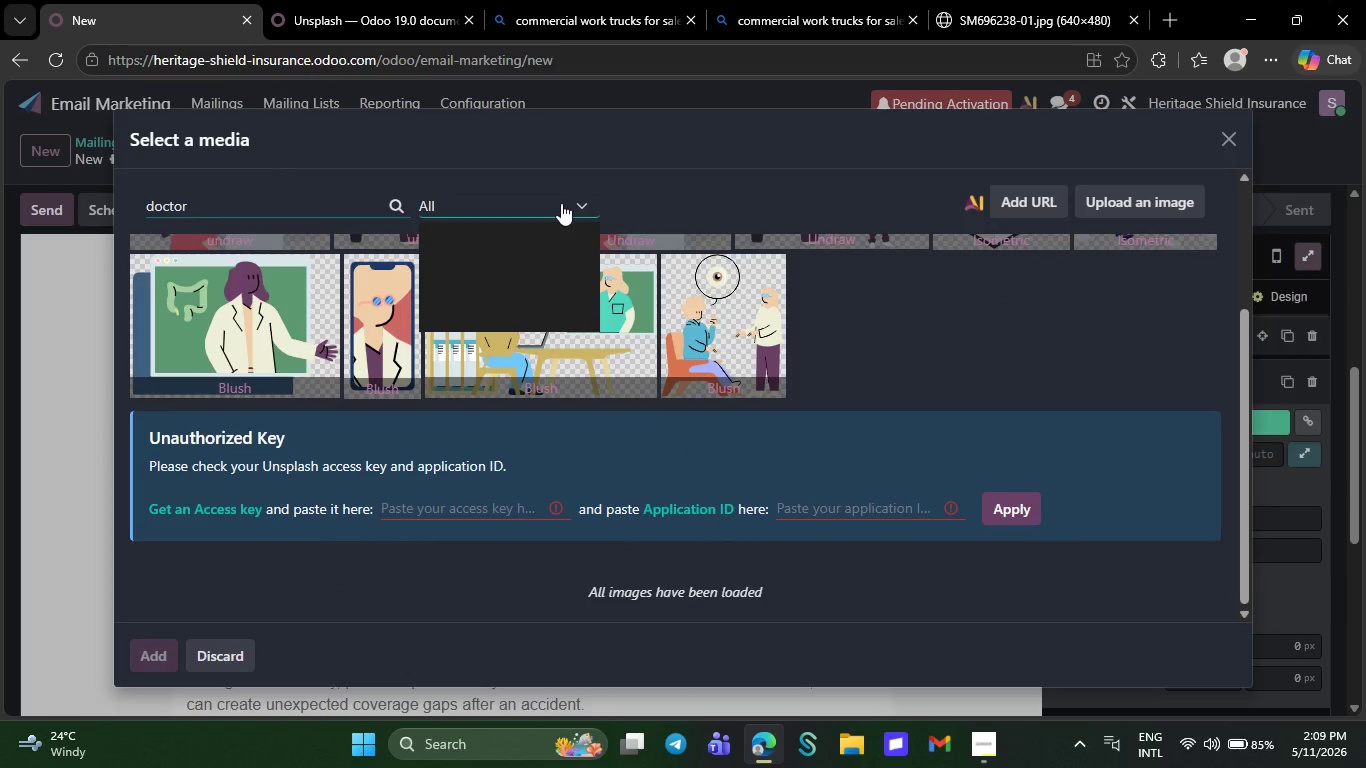 
left_click([561, 203])
 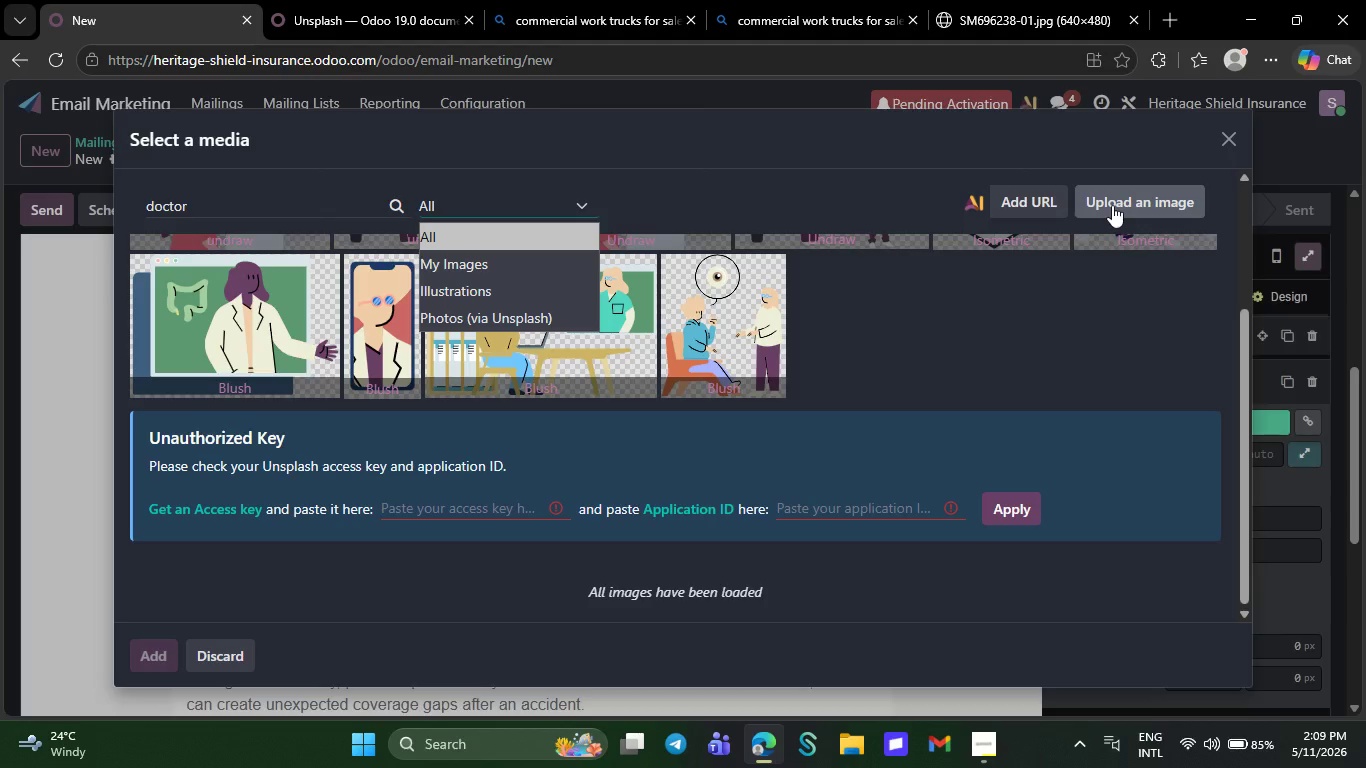 
left_click([1112, 205])
 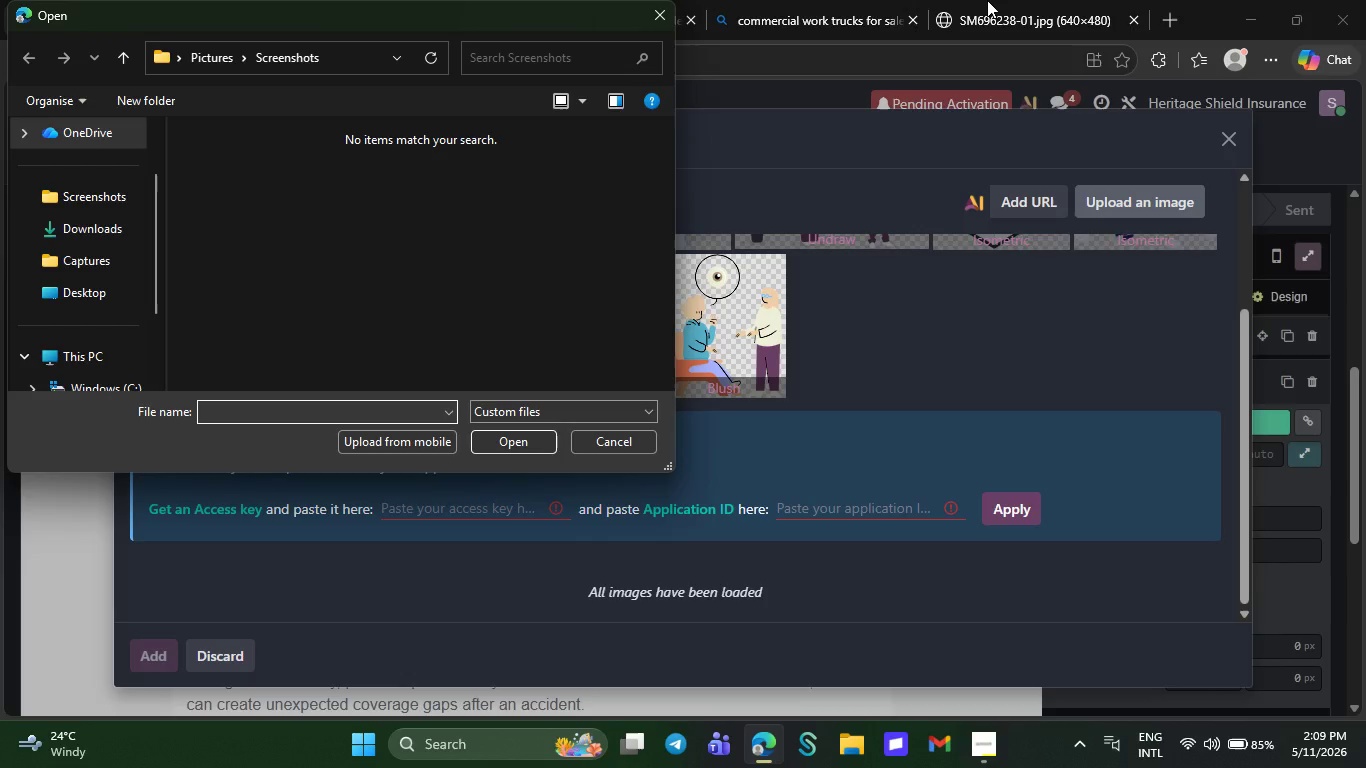 
wait(10.03)
 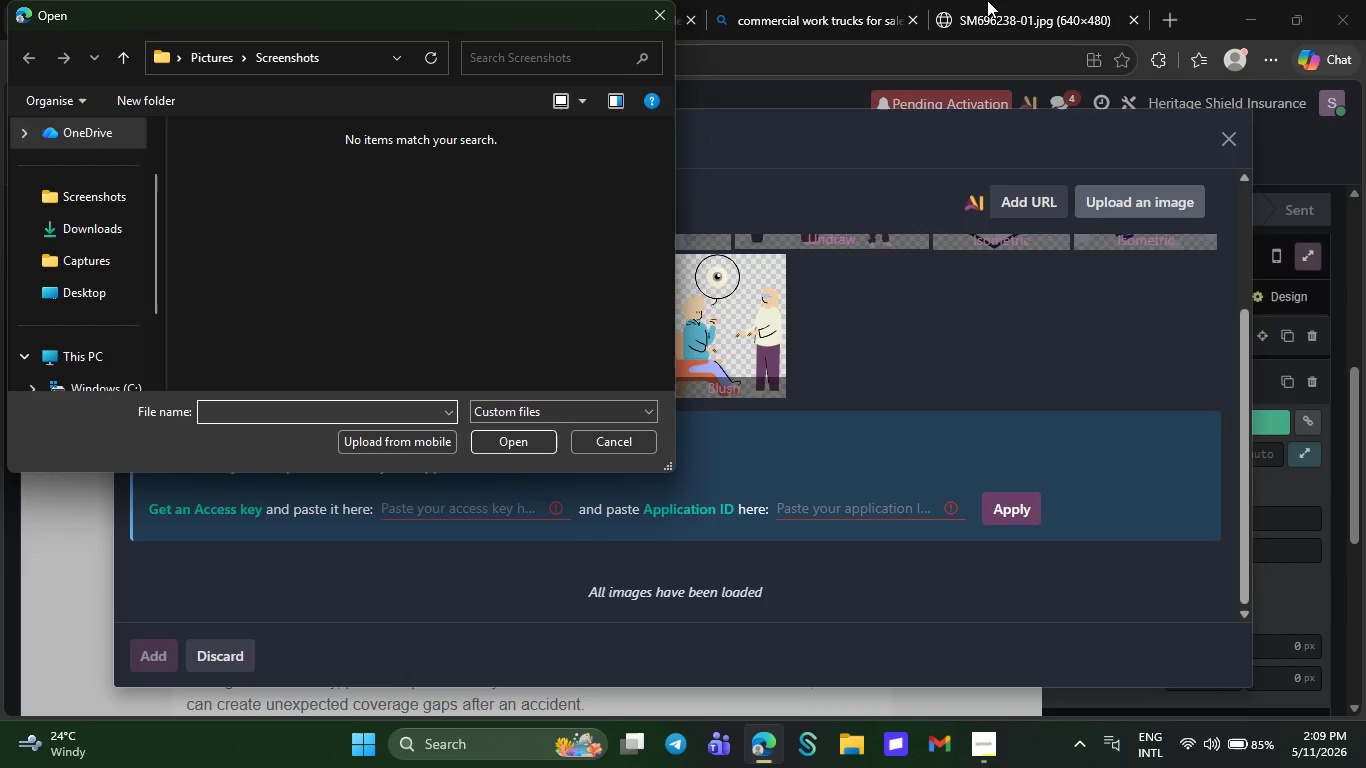 
left_click([980, 0])
 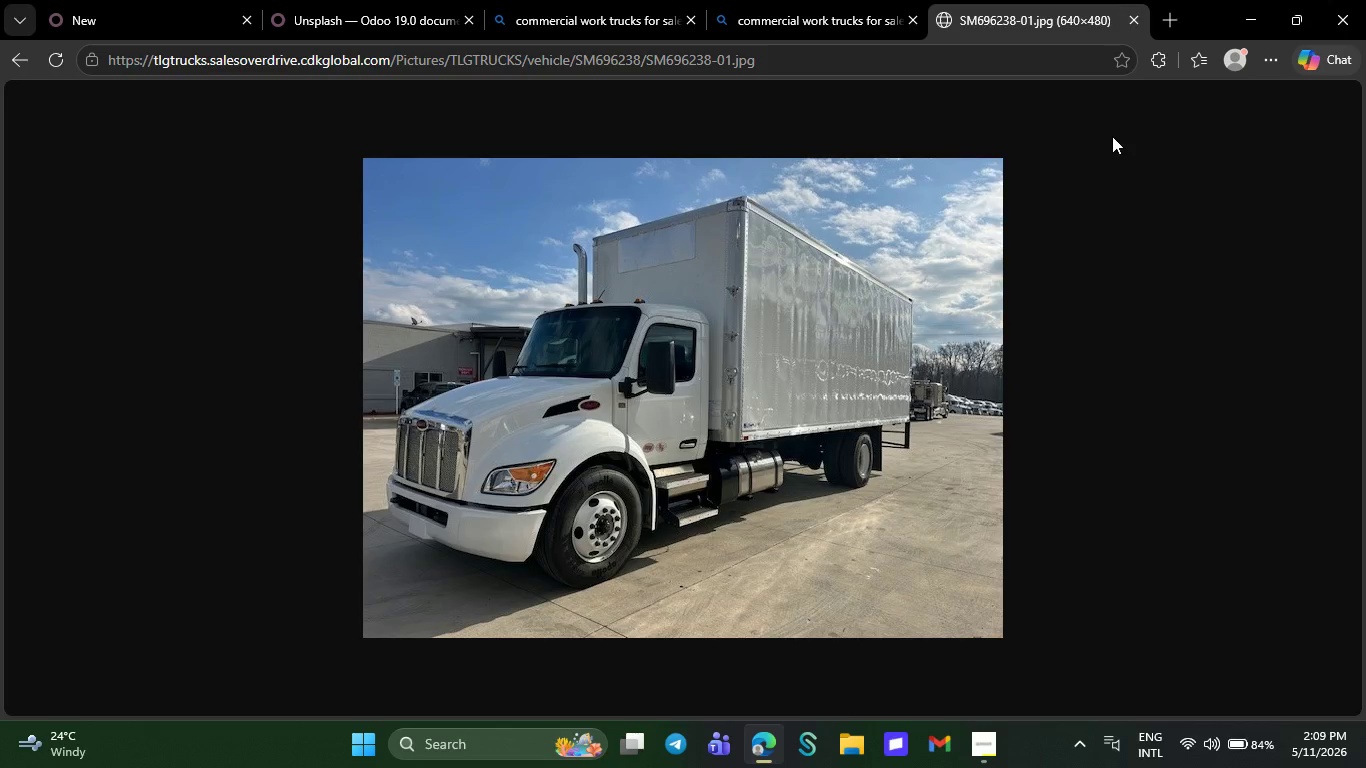 
left_click_drag(start_coordinate=[925, 271], to_coordinate=[930, 270])
 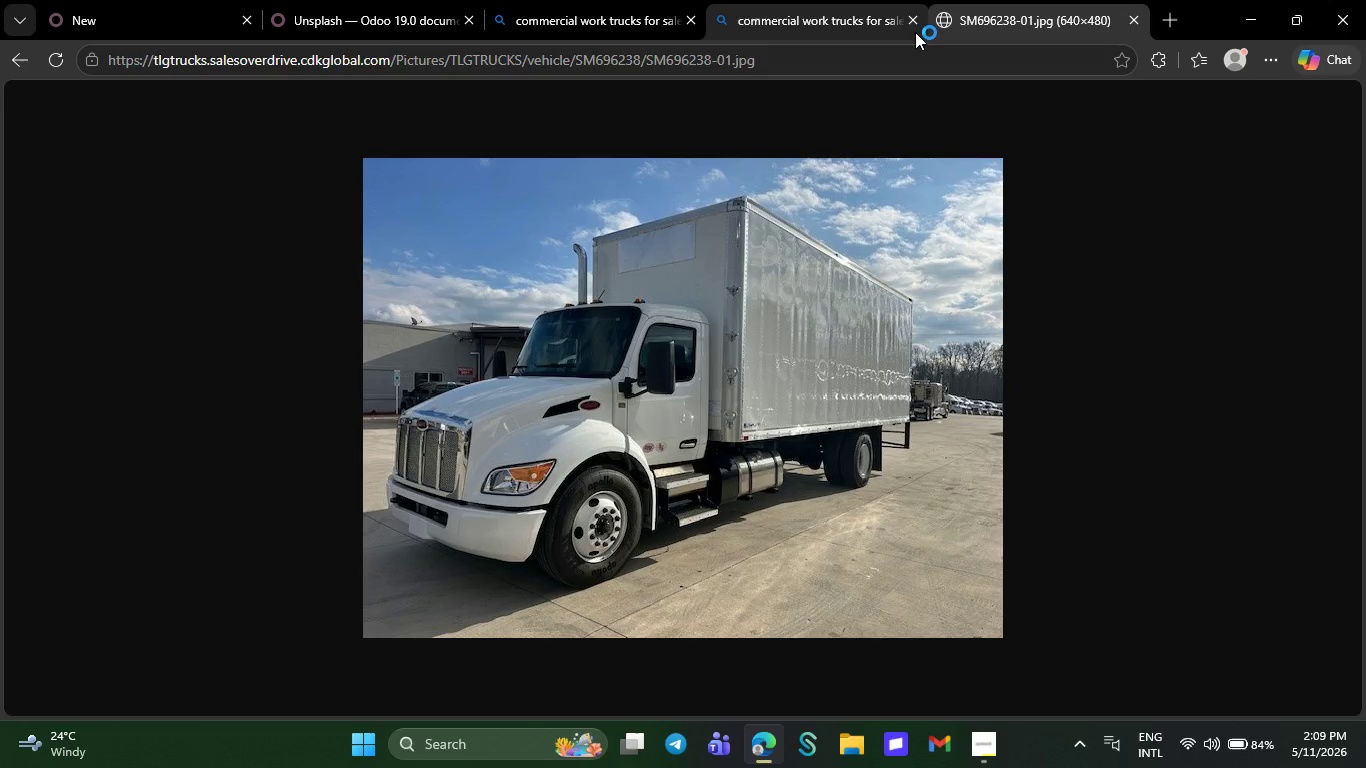 
key(Escape)
 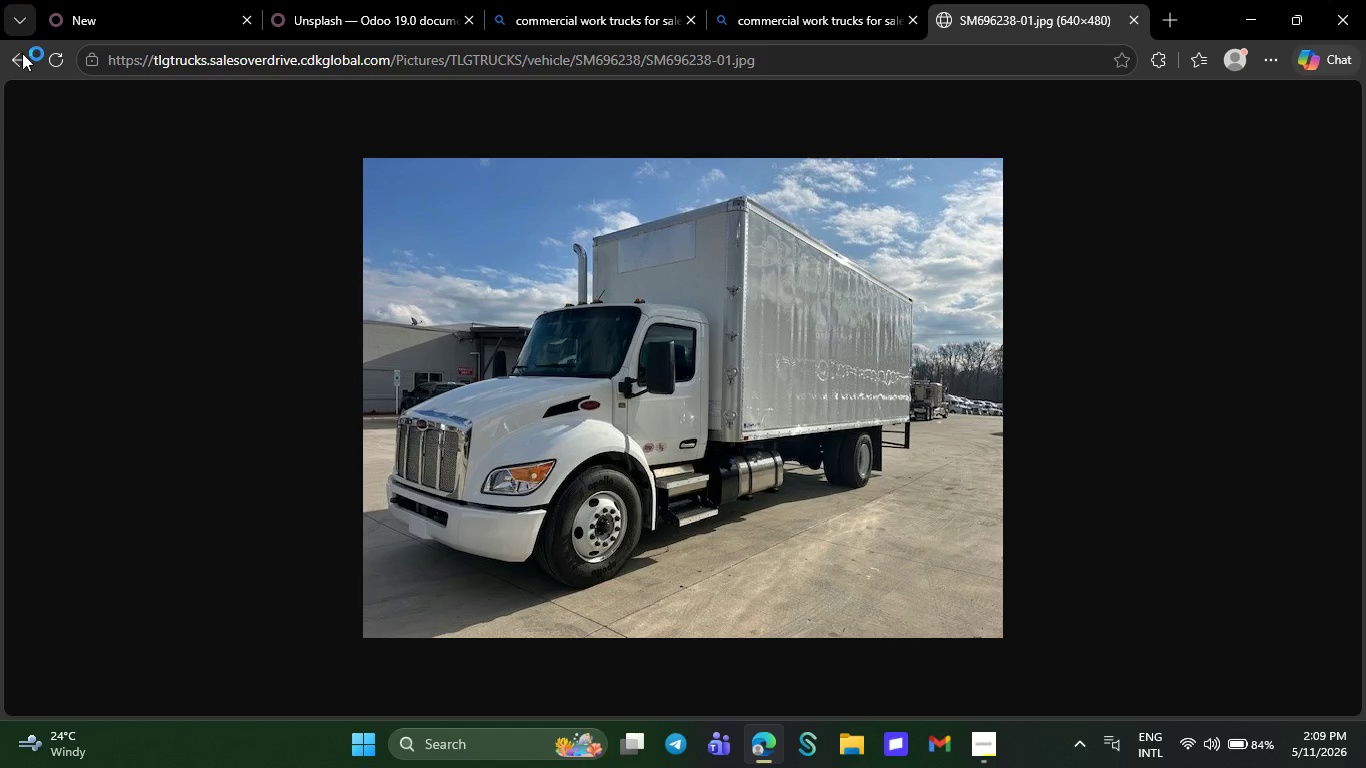 
key(Backquote)
 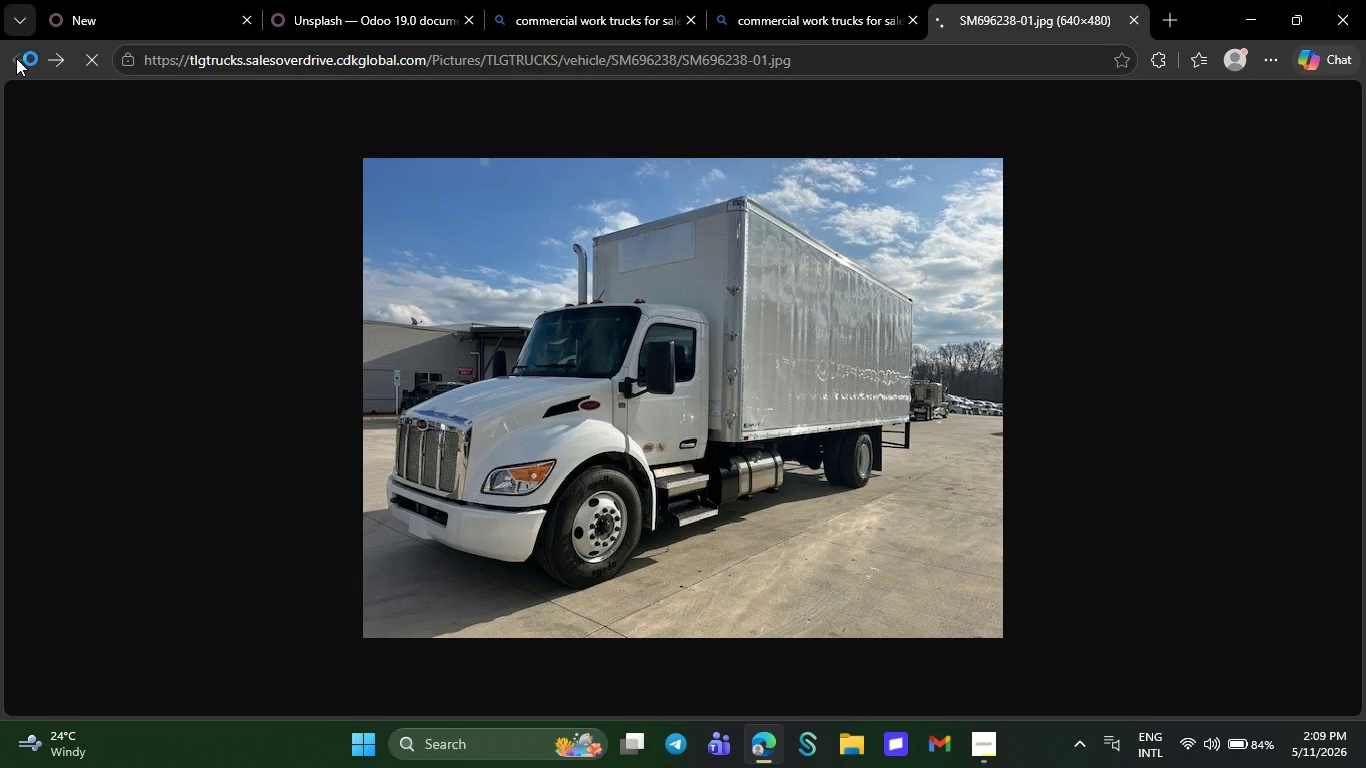 
left_click([18, 58])
 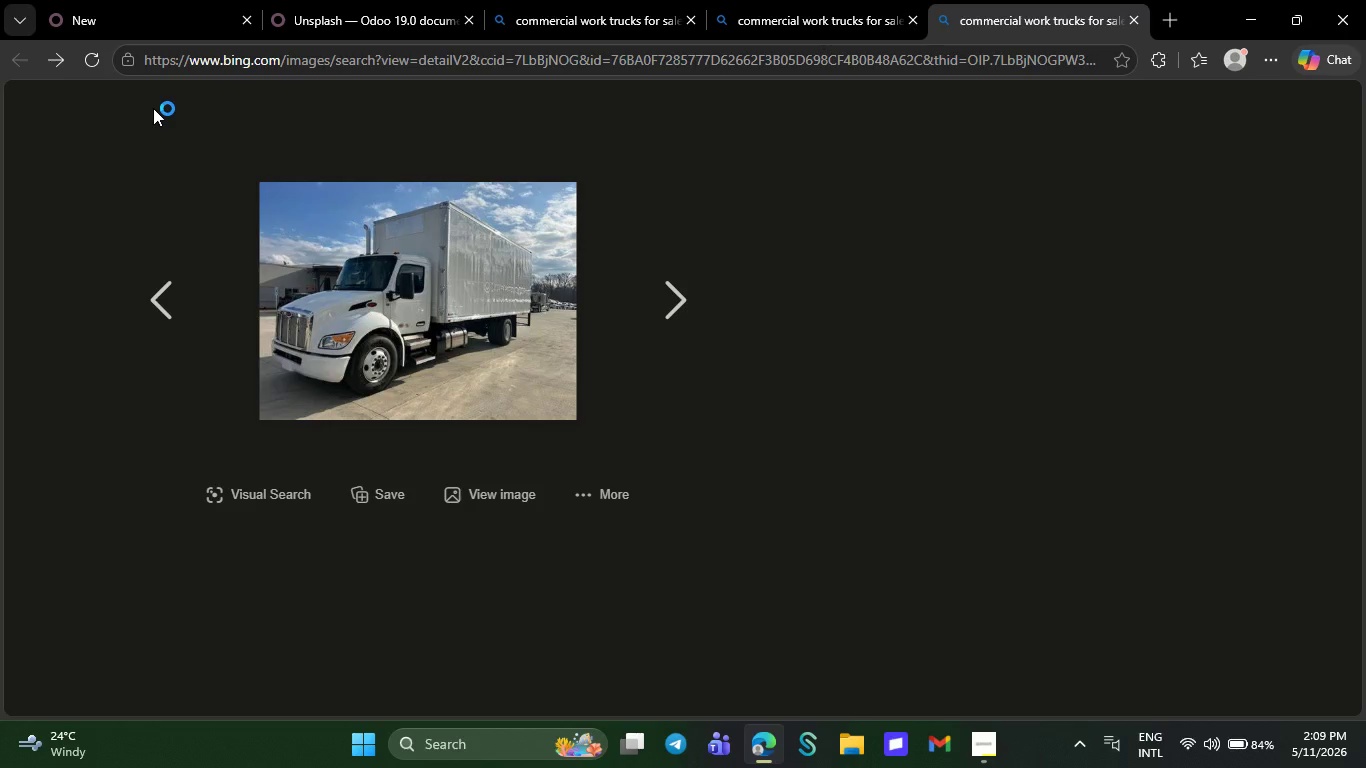 
left_click([373, 495])
 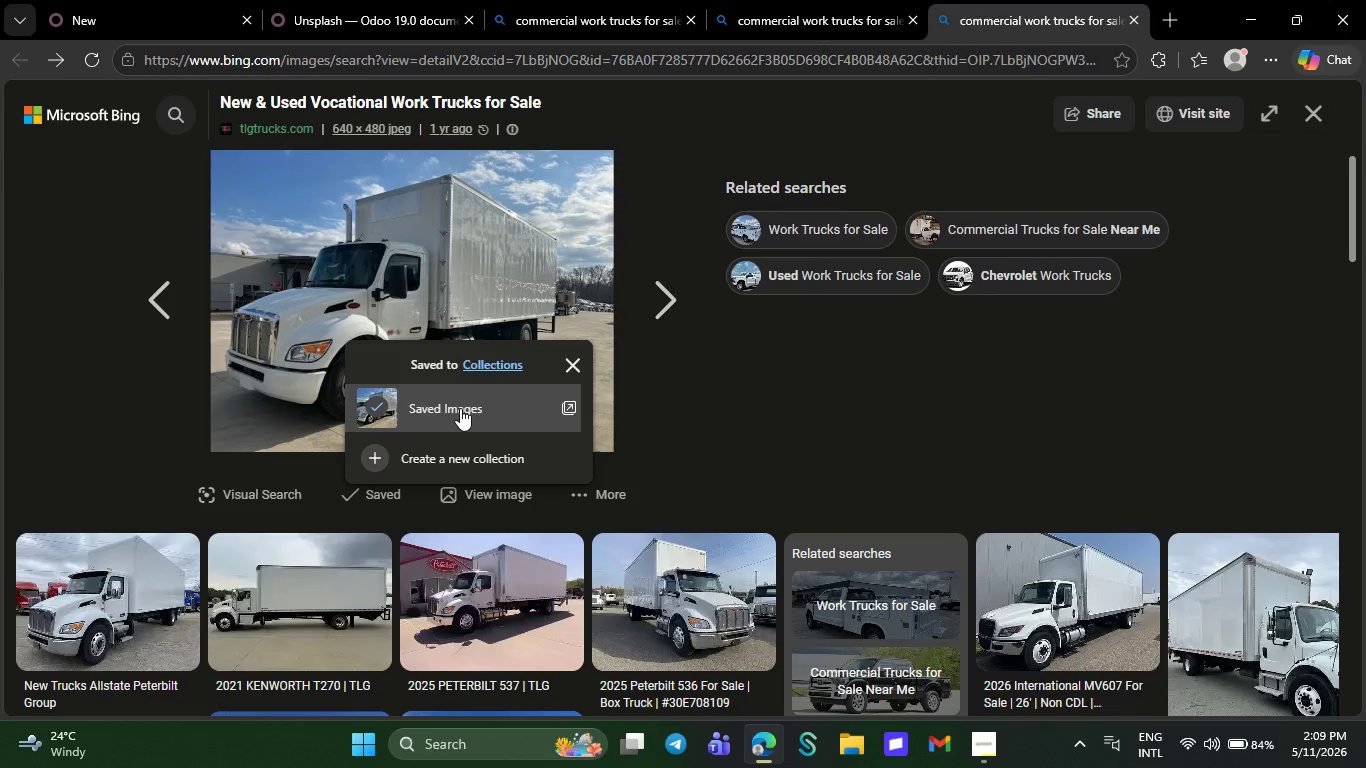 
left_click([460, 408])
 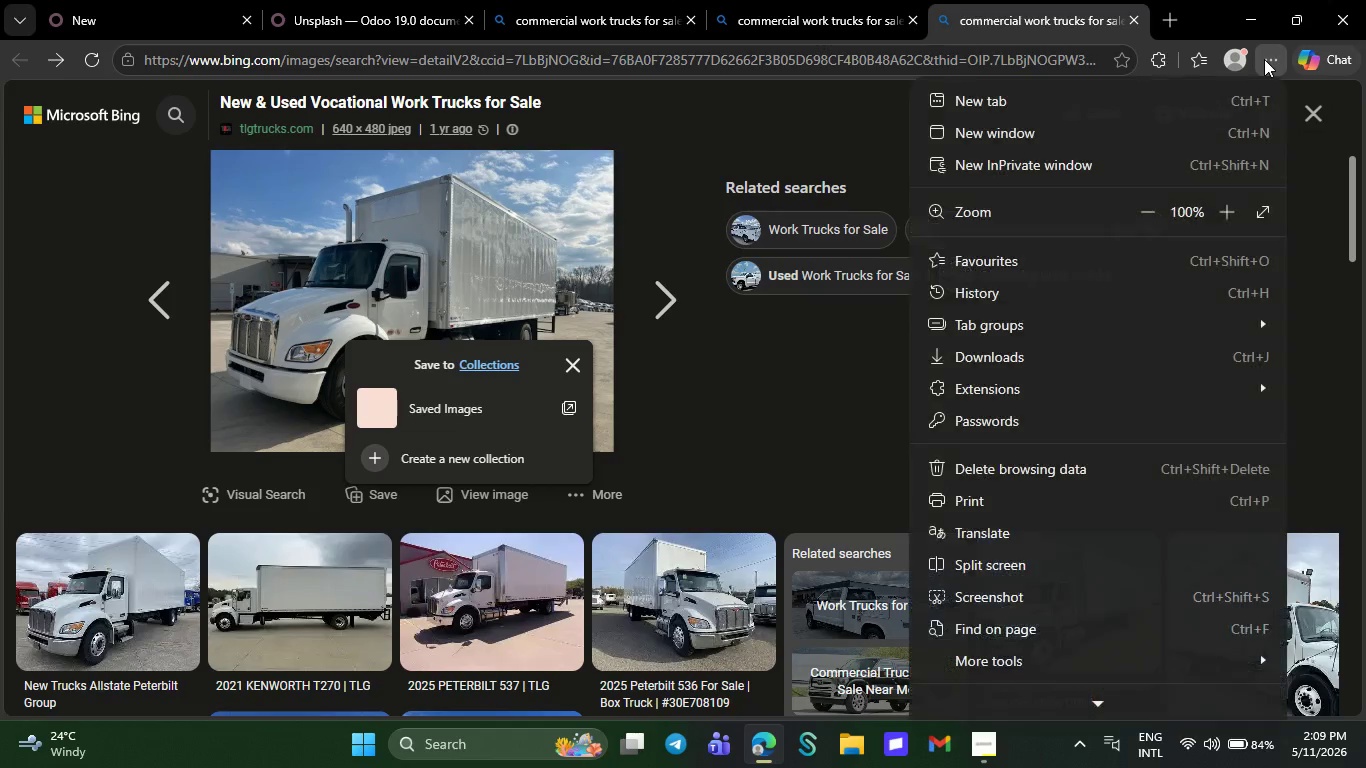 
left_click([1264, 59])
 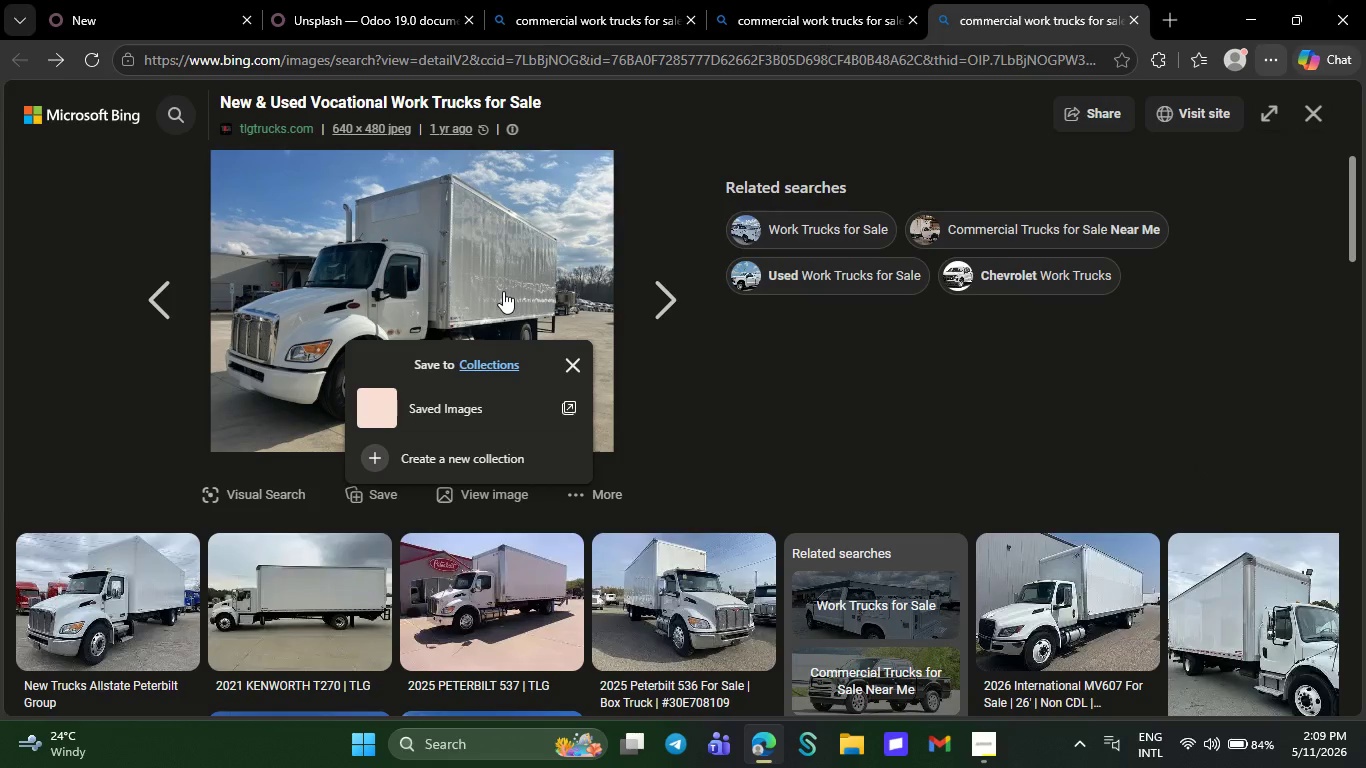 
left_click([503, 291])
 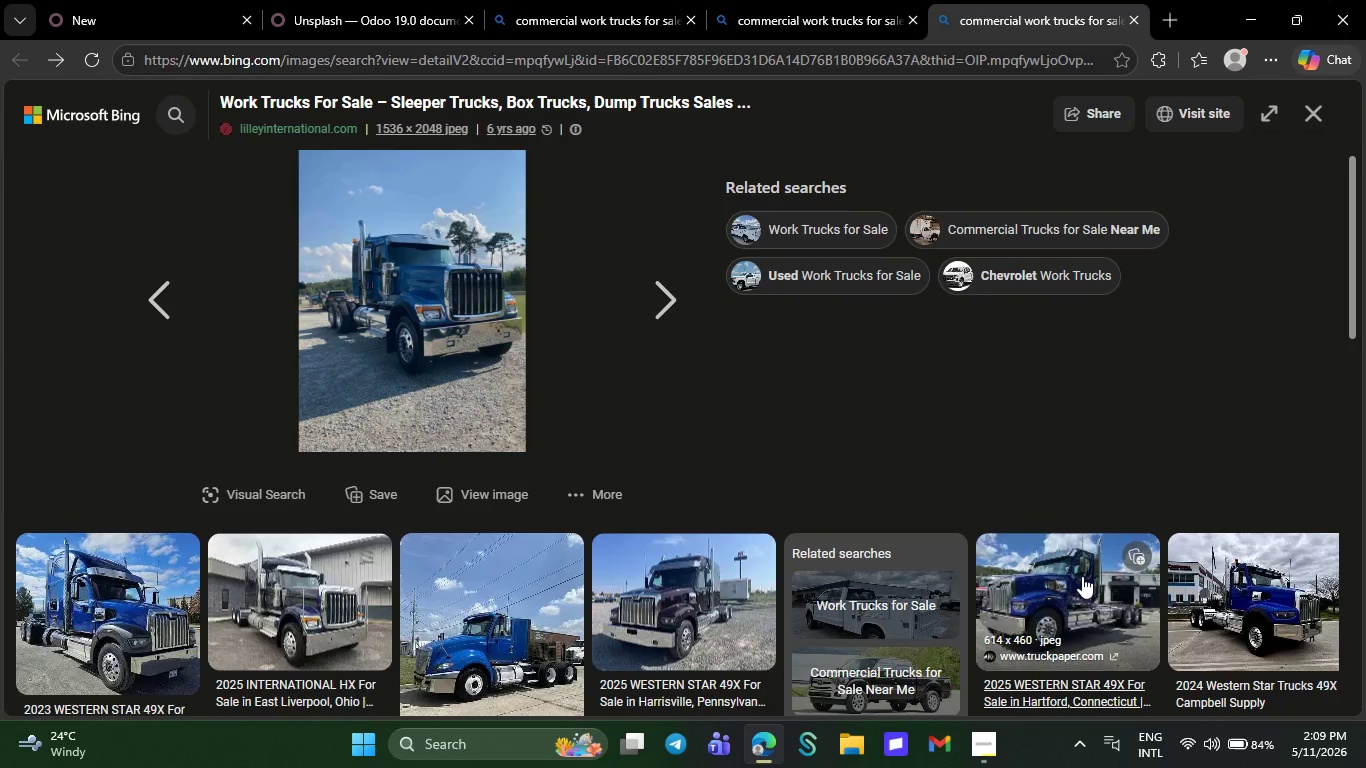 
left_click([1082, 576])
 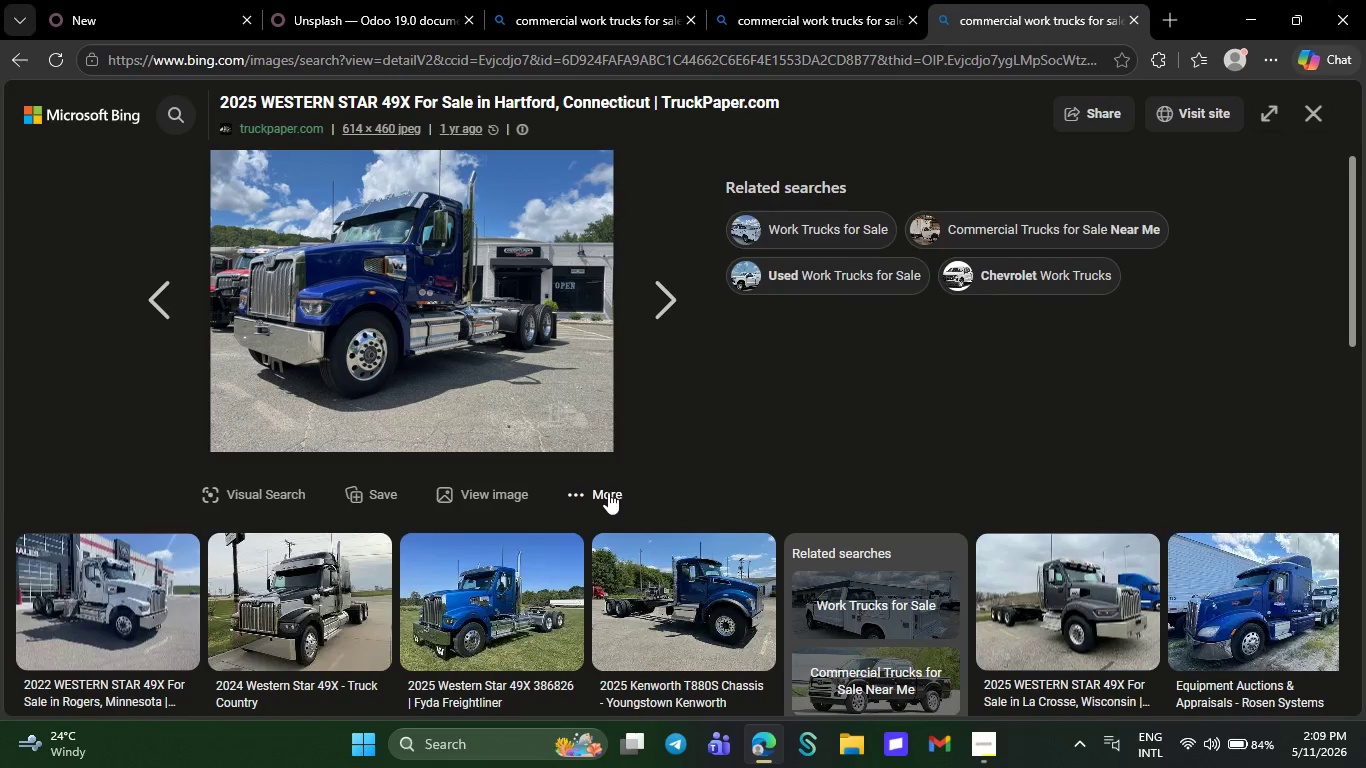 
left_click([606, 491])
 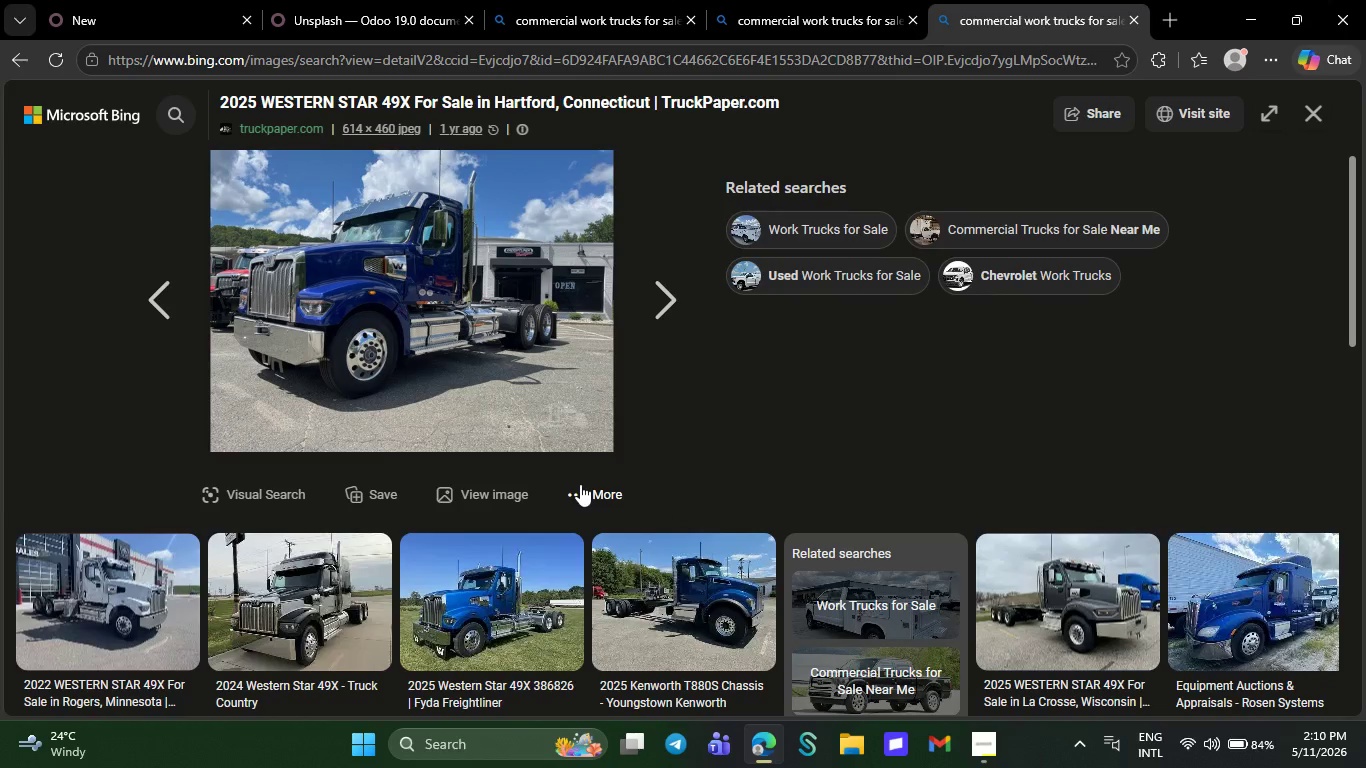 
left_click([581, 484])
 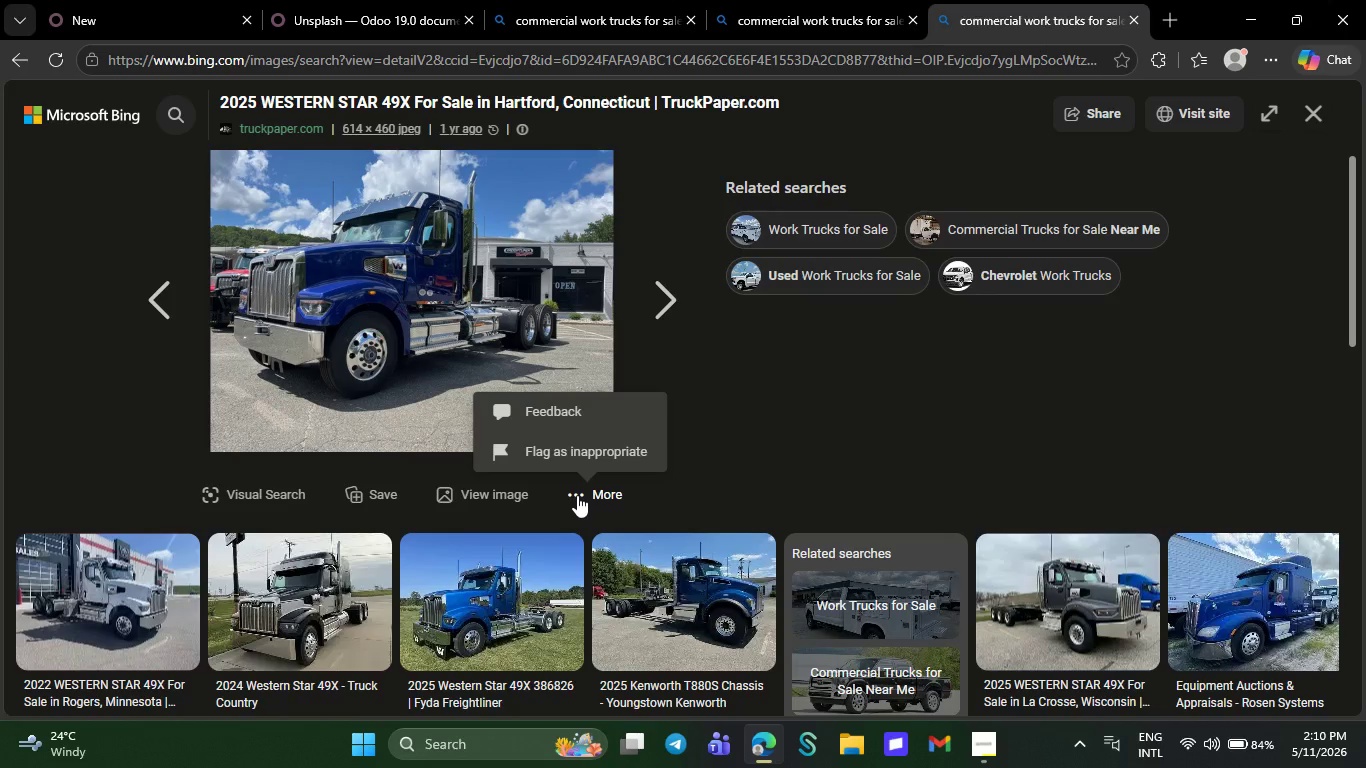 
left_click([577, 495])
 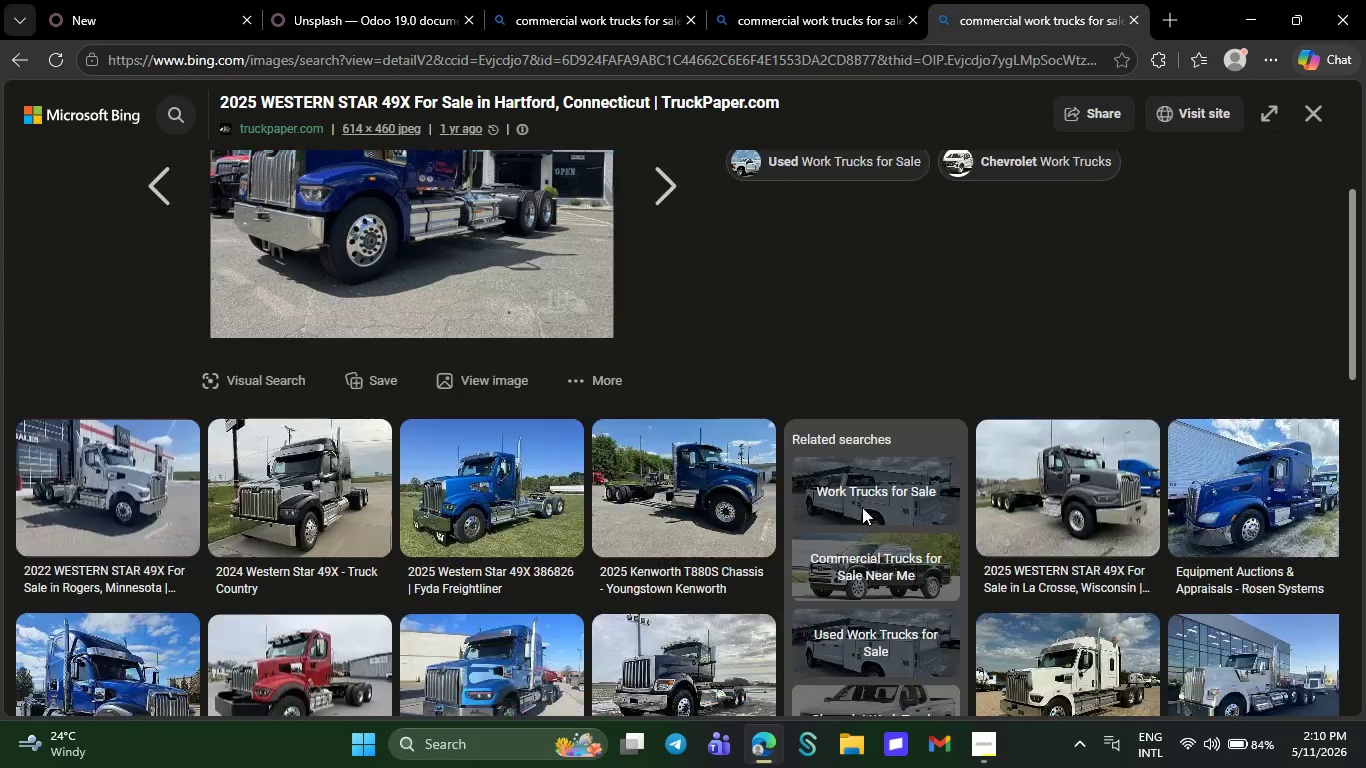 
left_click([912, 421])
 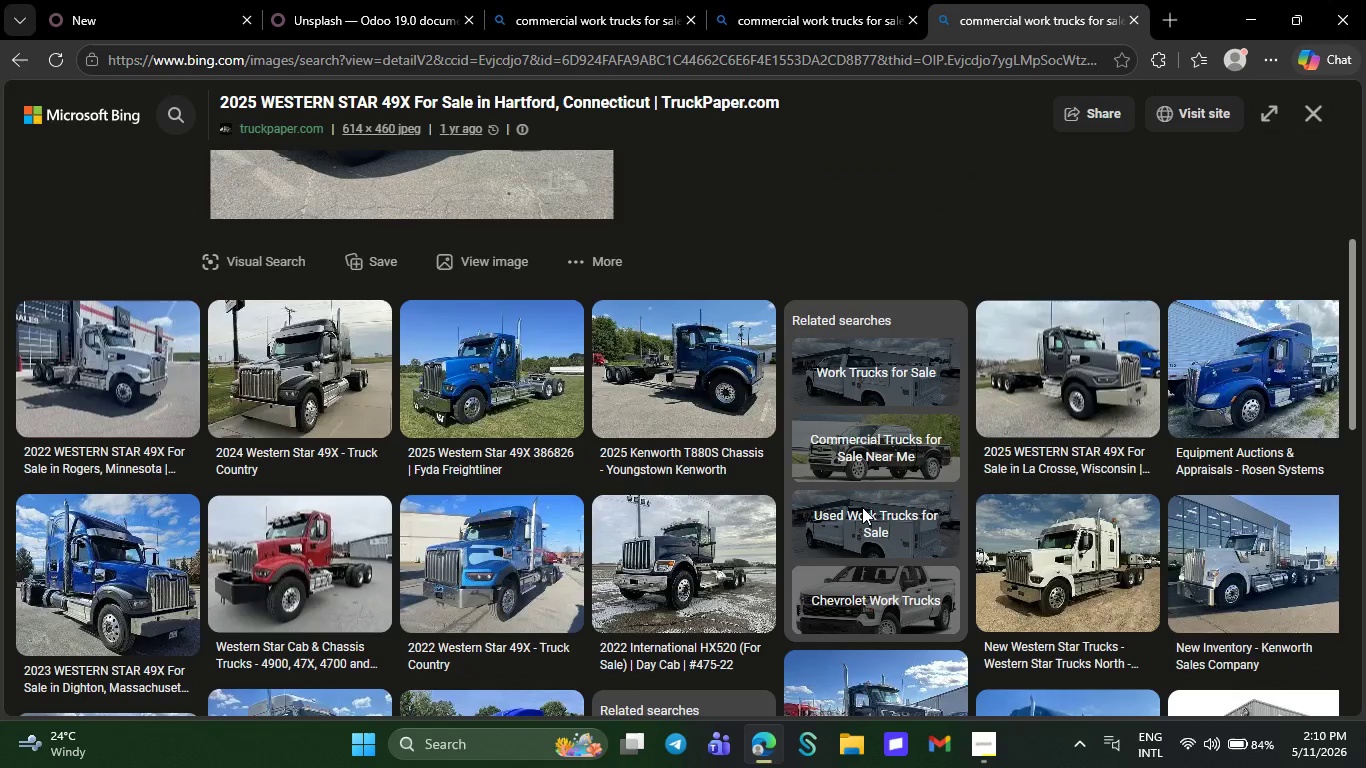 
scroll: coordinate [862, 507], scroll_direction: down, amount: 7.0
 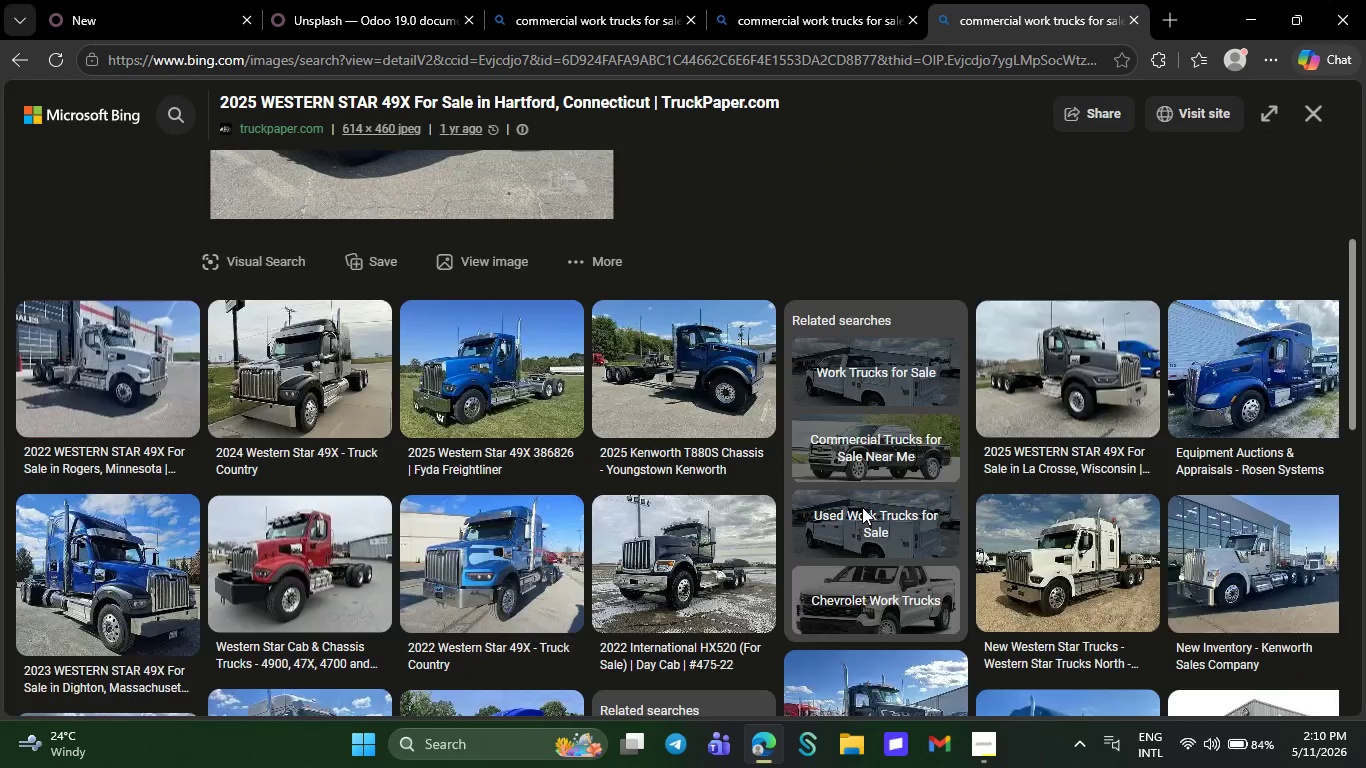 
scroll: coordinate [860, 516], scroll_direction: up, amount: 8.0
 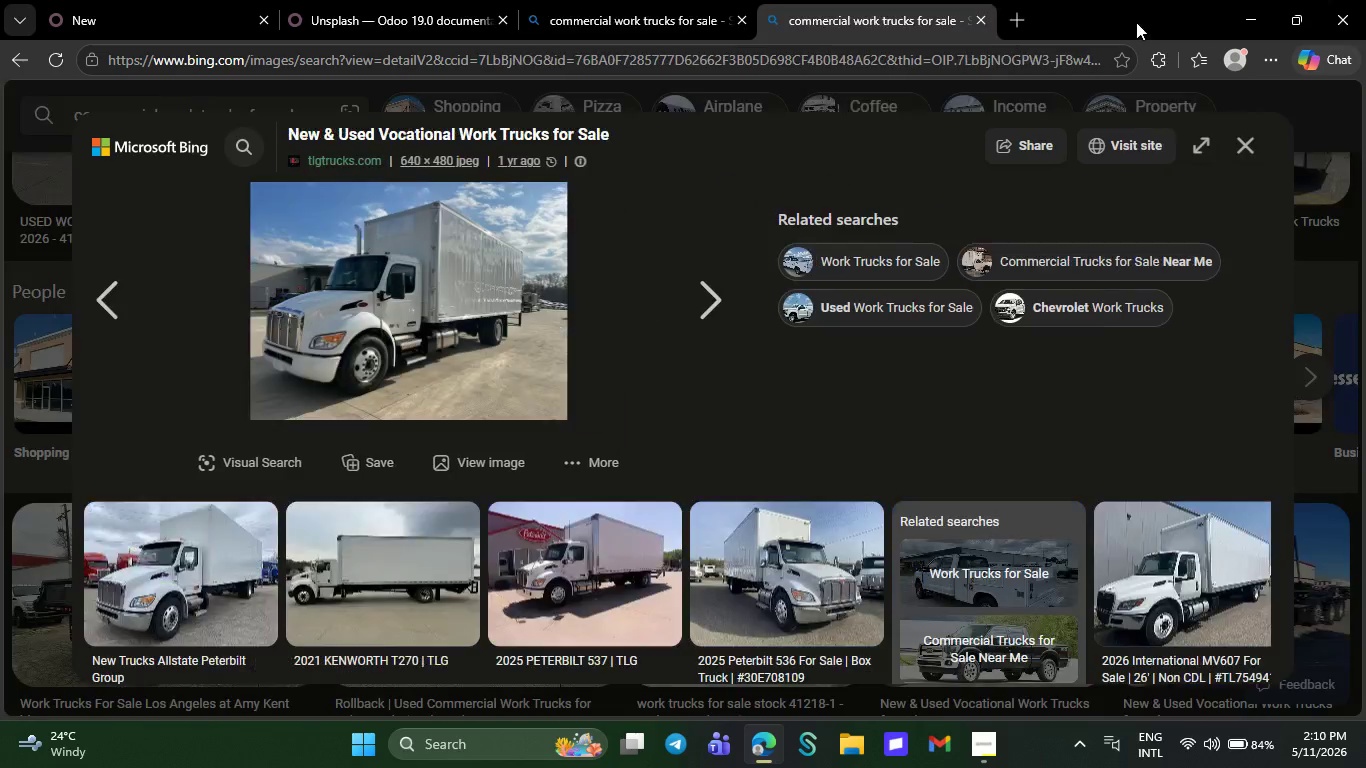 
left_click([1136, 22])
 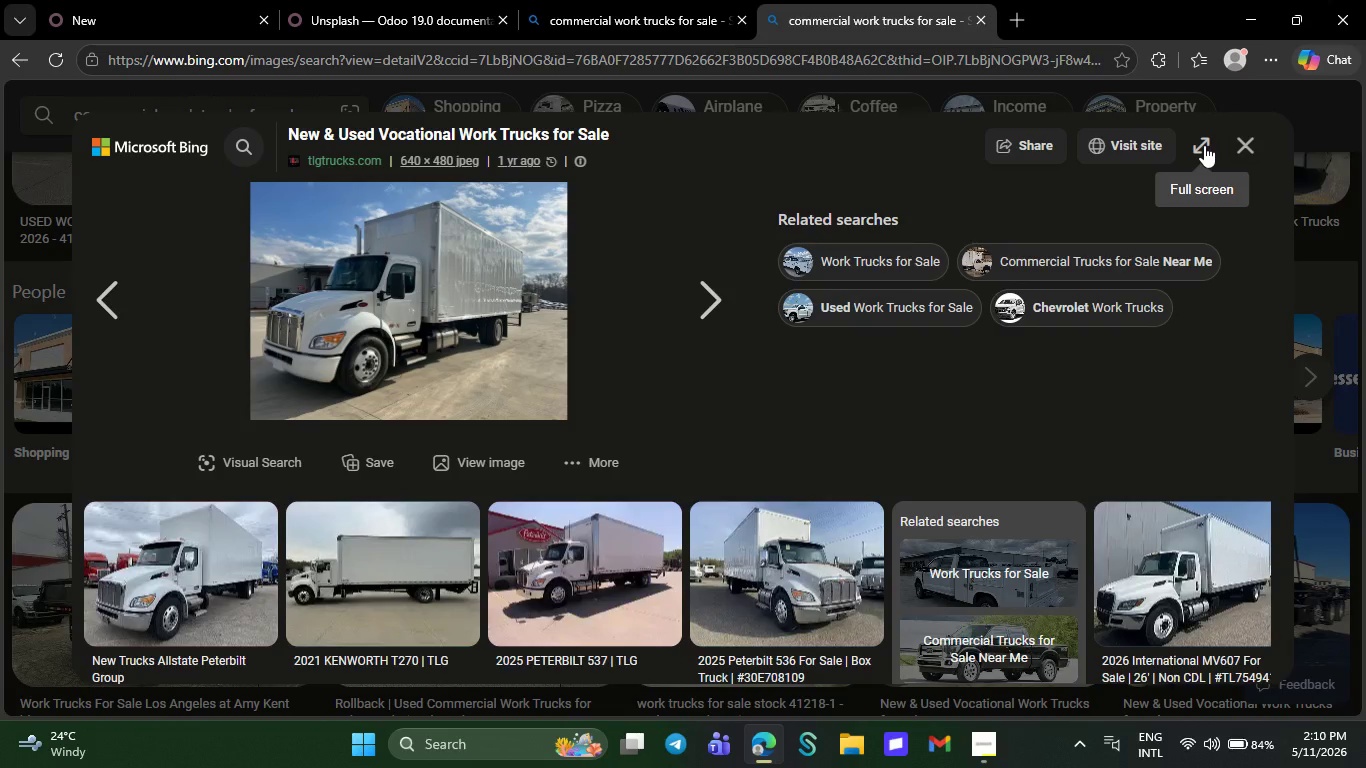 
left_click([1204, 145])
 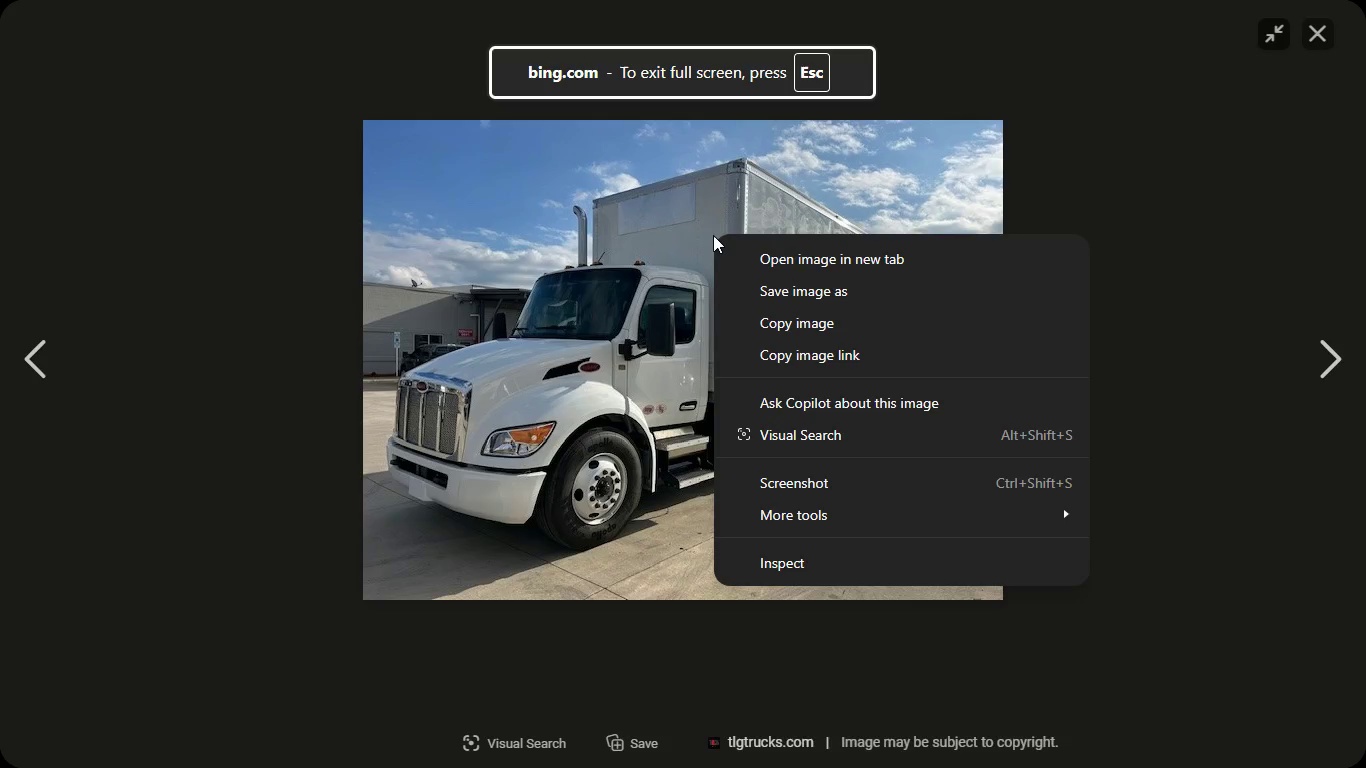 
right_click([714, 234])
 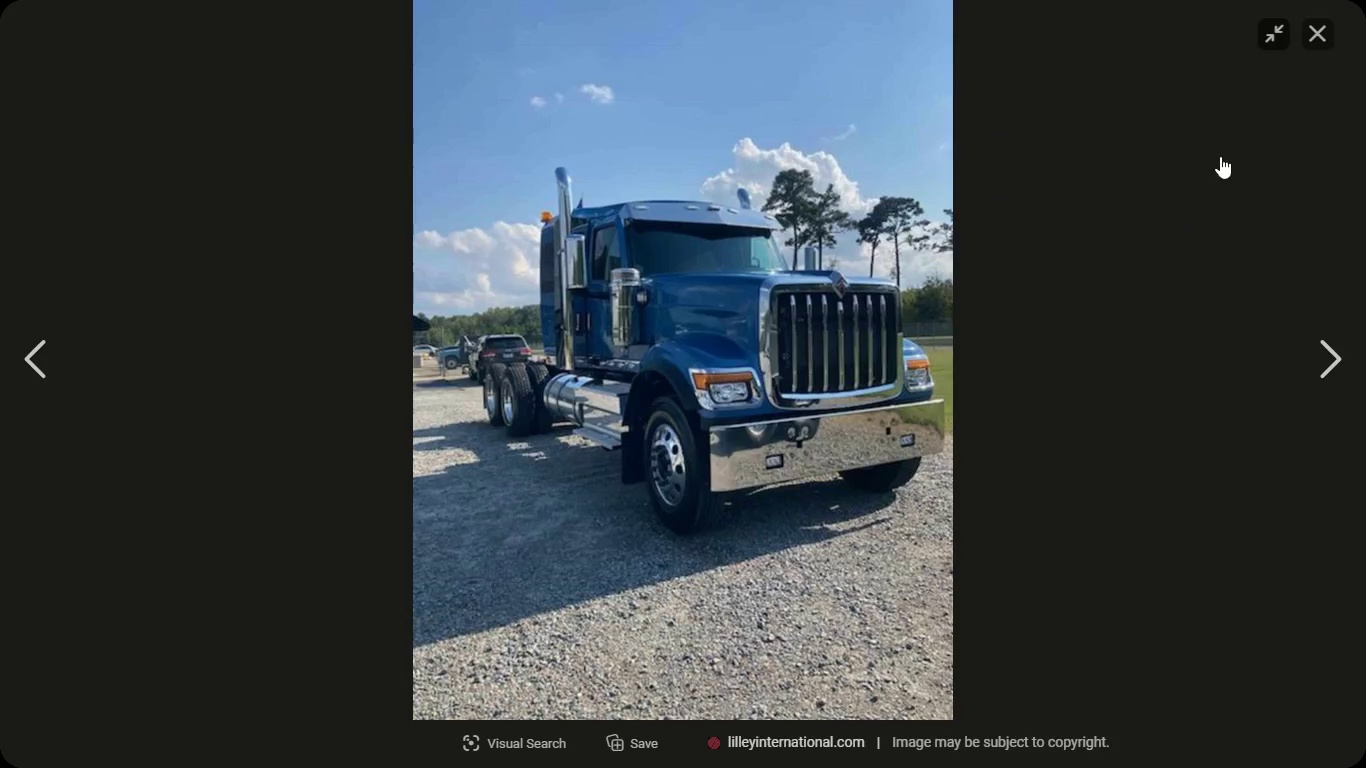 
left_click([1163, 220])
 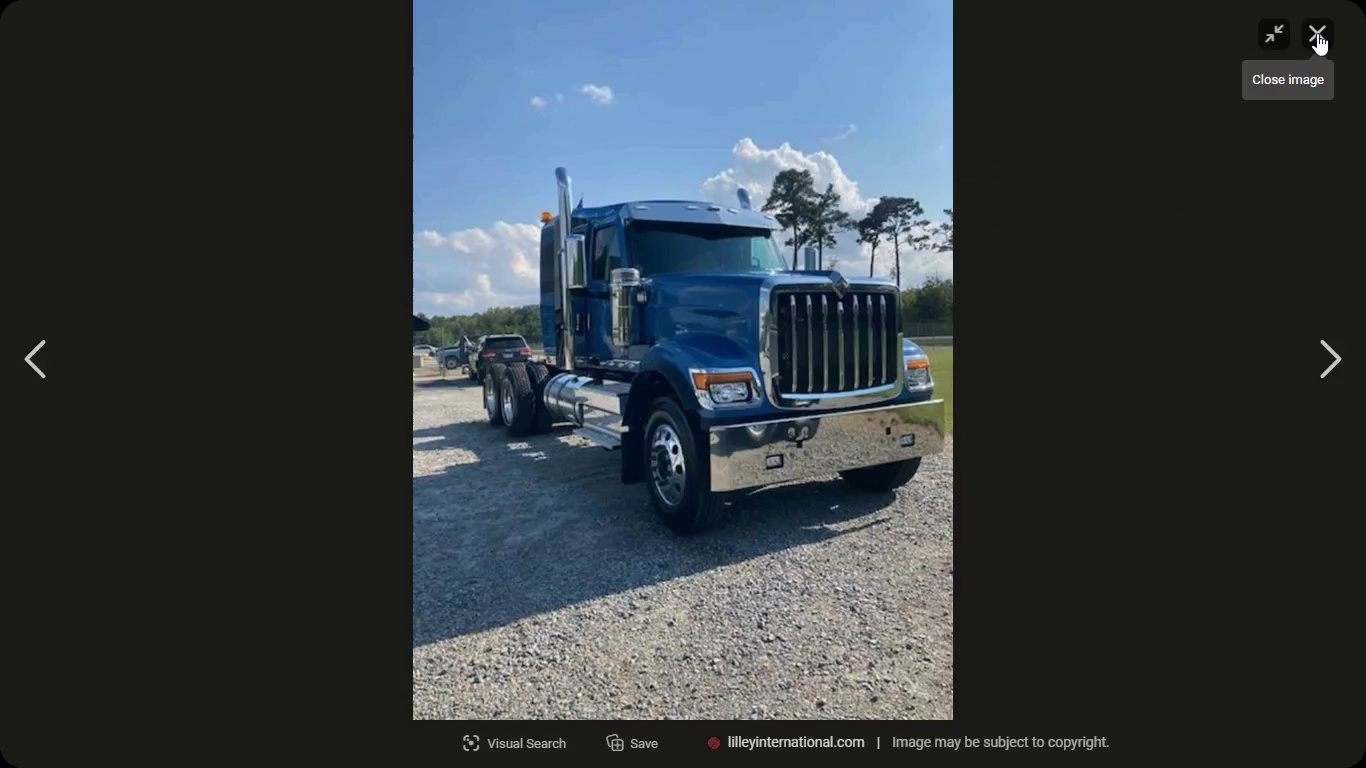 
left_click([1317, 33])
 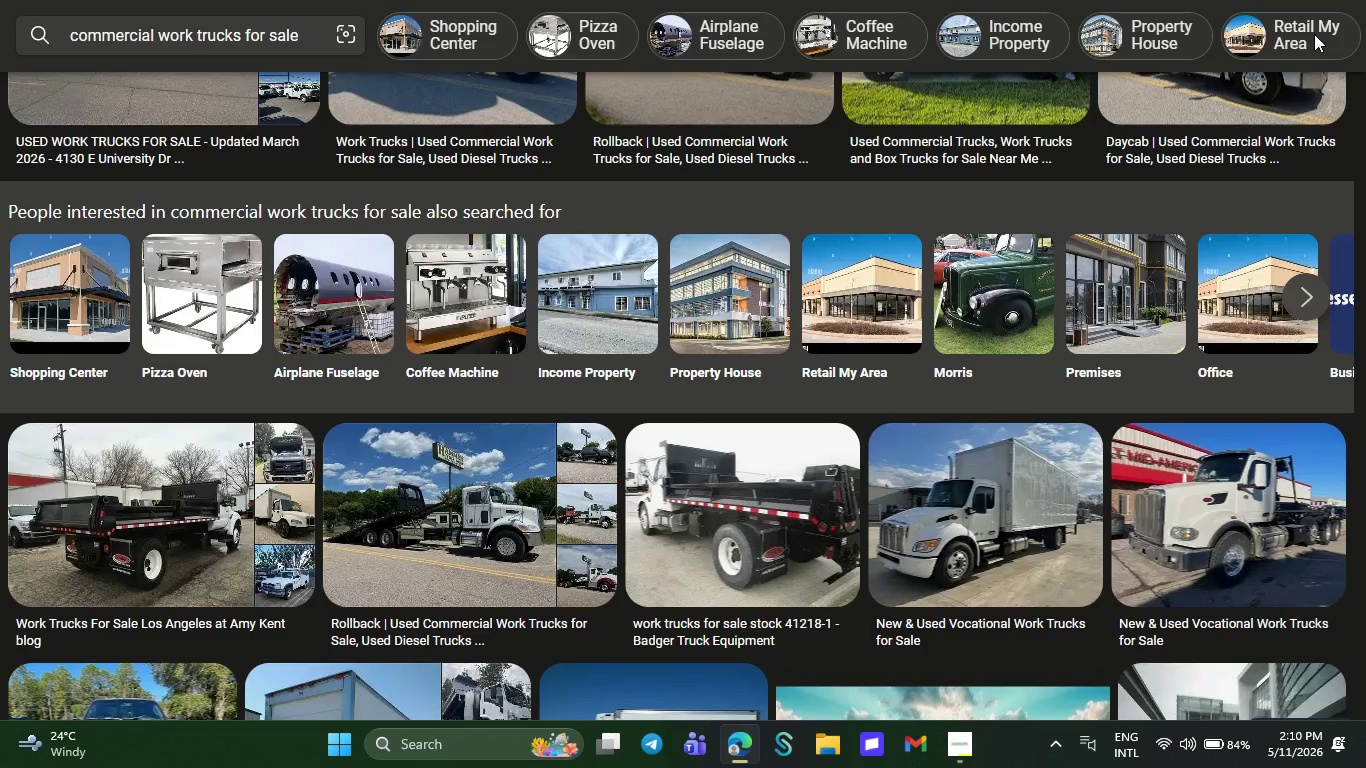 
scroll: coordinate [205, 234], scroll_direction: up, amount: 6.0
 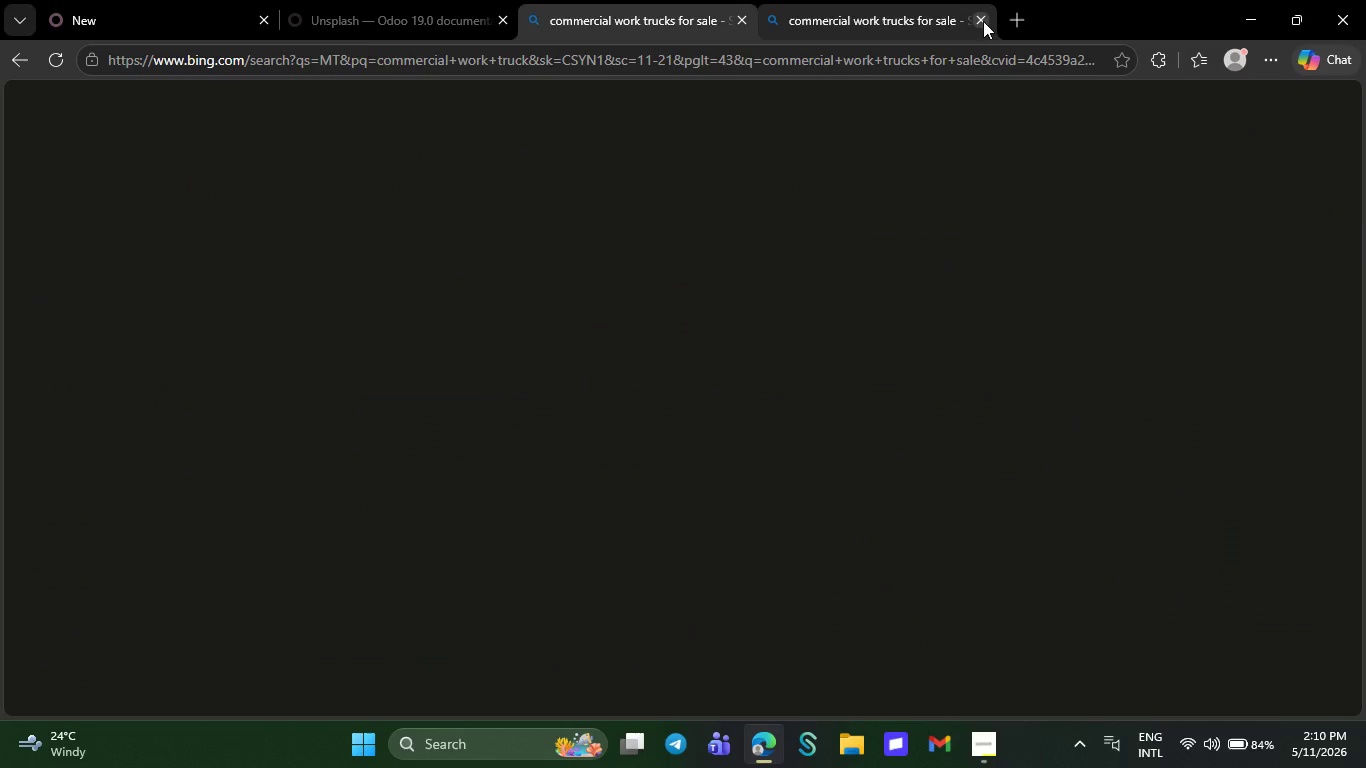 
left_click([983, 21])
 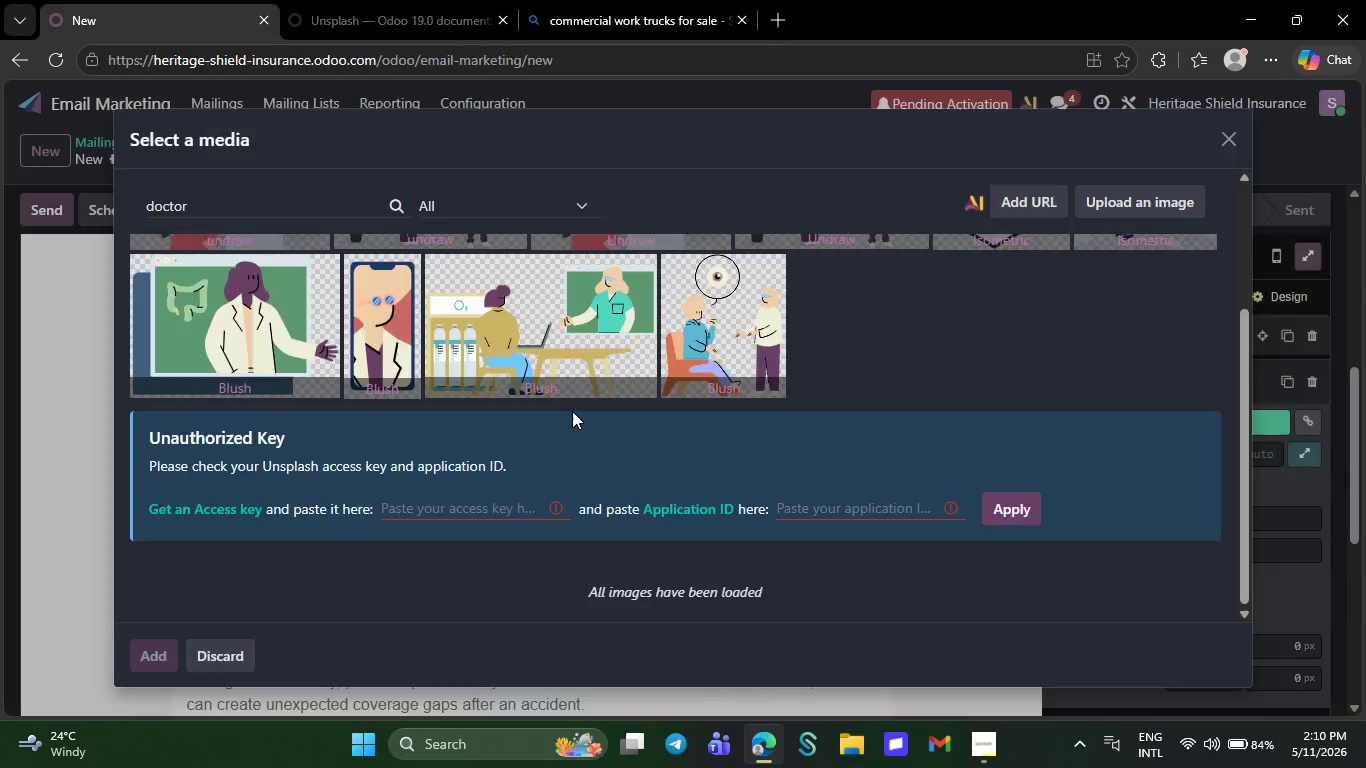 
left_click([154, 0])
 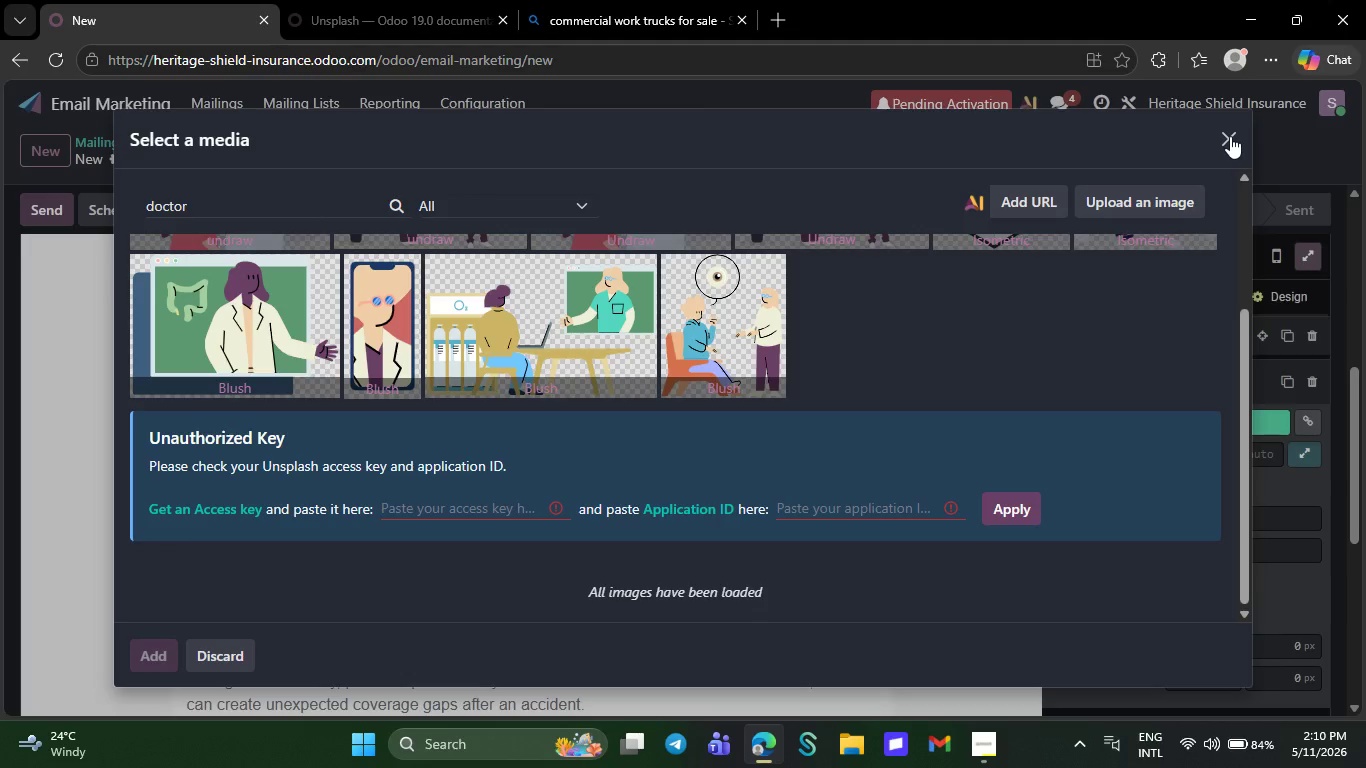 
left_click([1230, 136])
 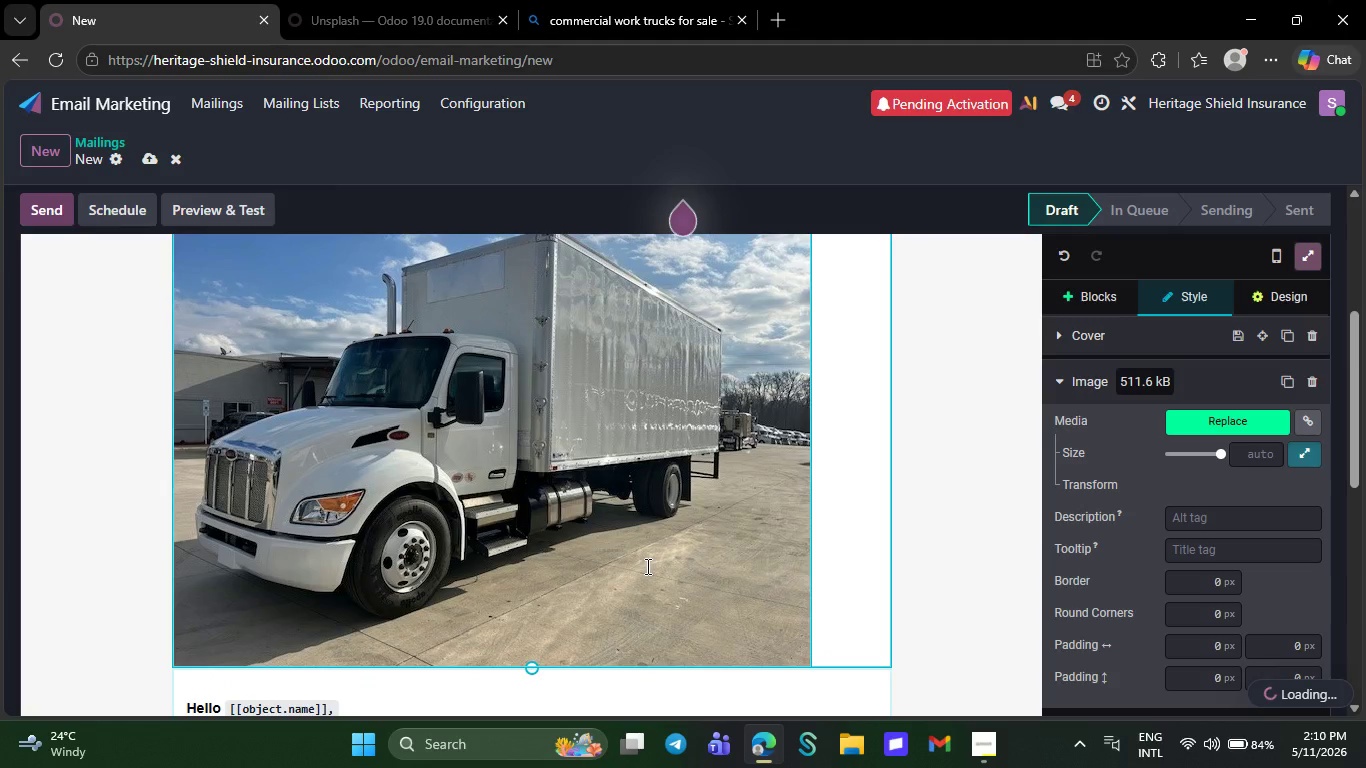 
scroll: coordinate [646, 566], scroll_direction: up, amount: 9.0
 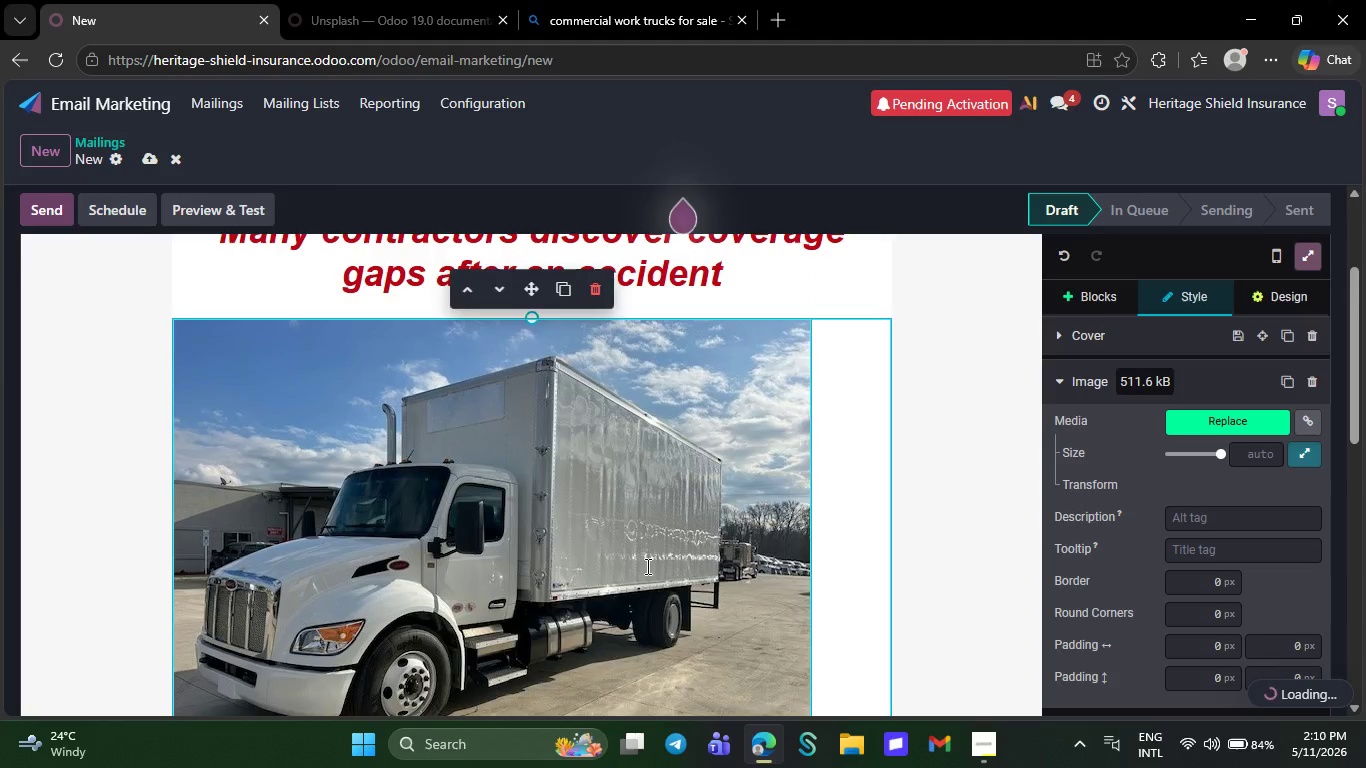 
scroll: coordinate [763, 518], scroll_direction: down, amount: 4.0
 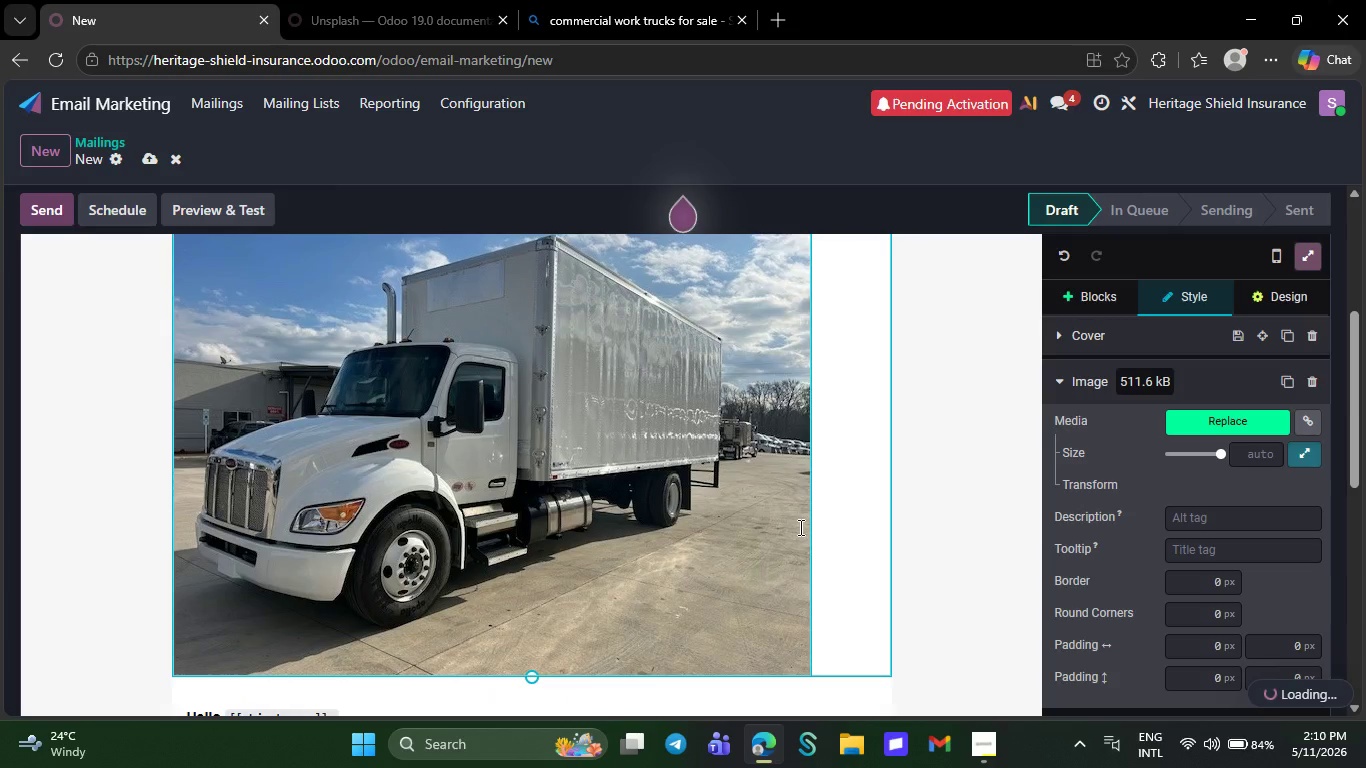 
left_click([806, 532])
 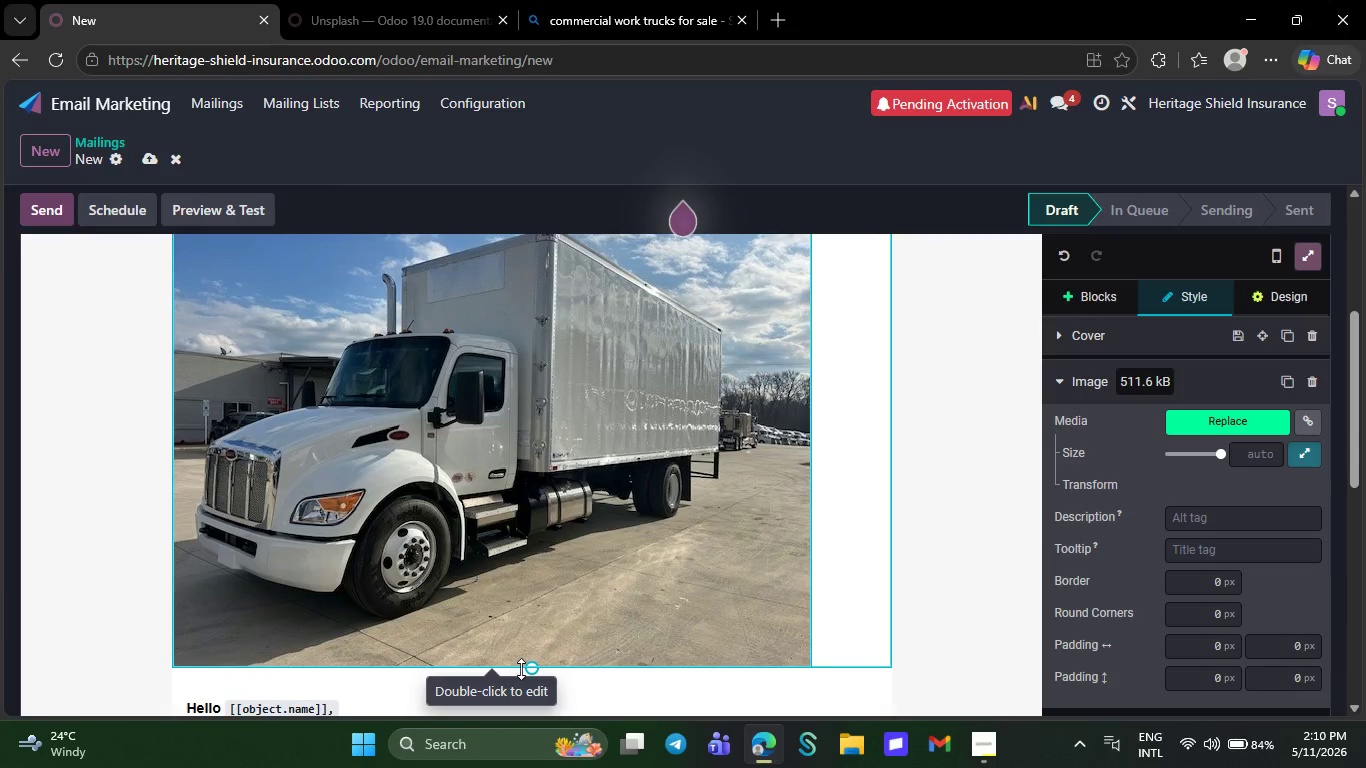 
left_click_drag(start_coordinate=[537, 668], to_coordinate=[529, 586])
 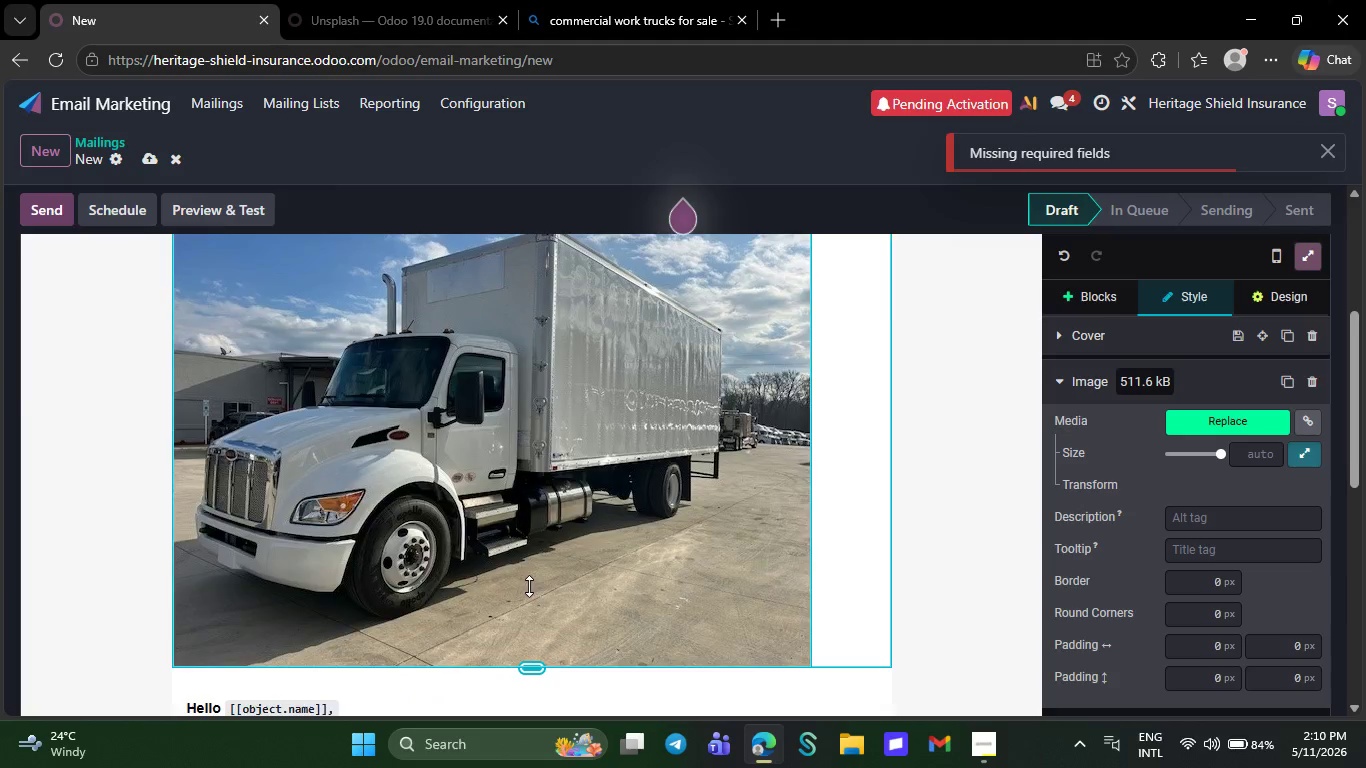 
scroll: coordinate [816, 438], scroll_direction: up, amount: 4.0
 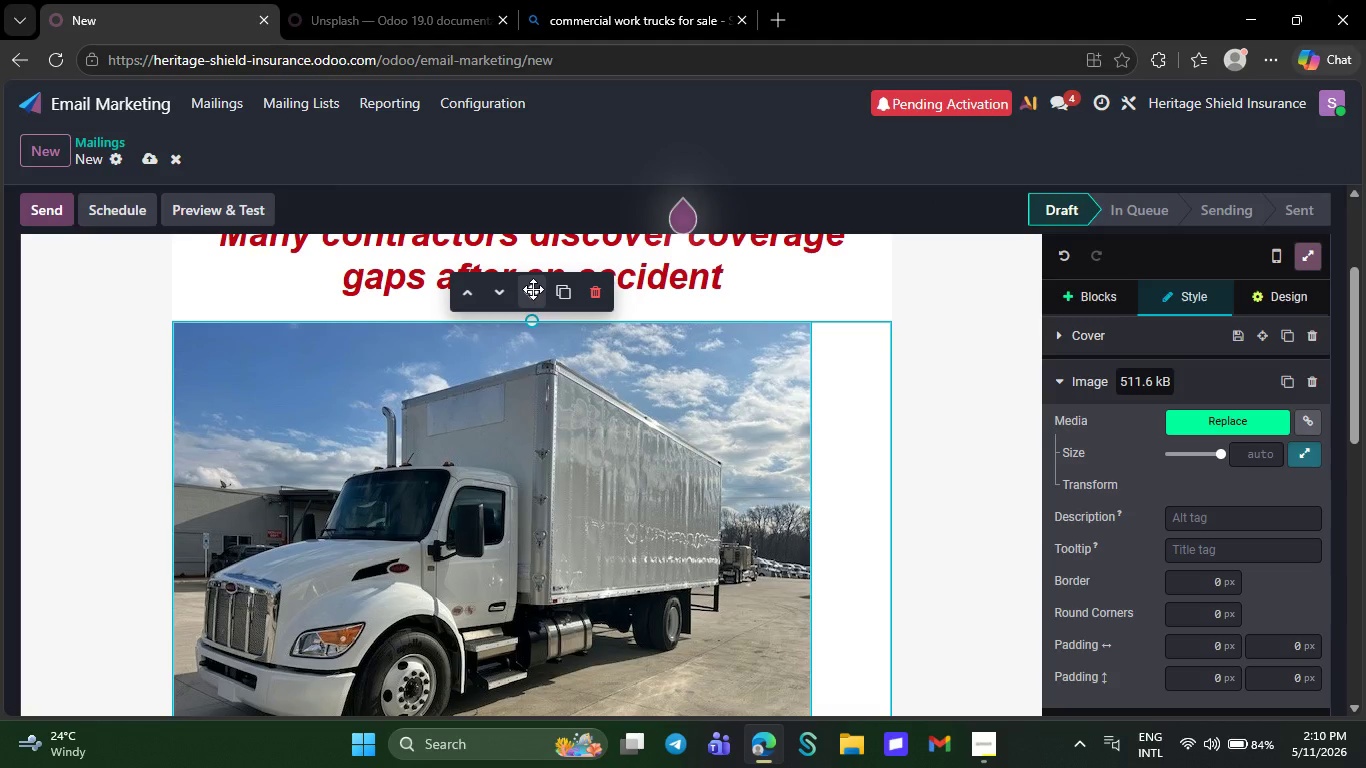 
left_click_drag(start_coordinate=[533, 289], to_coordinate=[582, 295])
 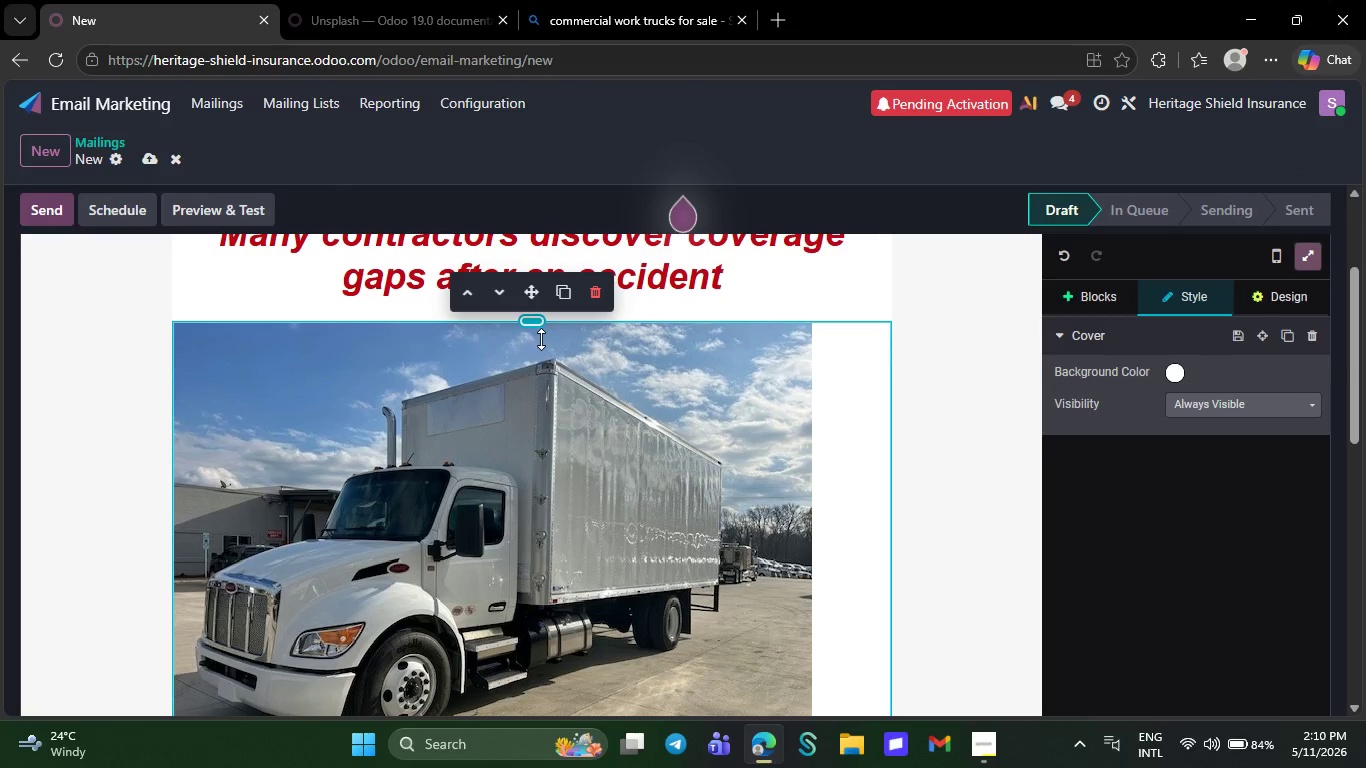 
left_click_drag(start_coordinate=[538, 325], to_coordinate=[571, 285])
 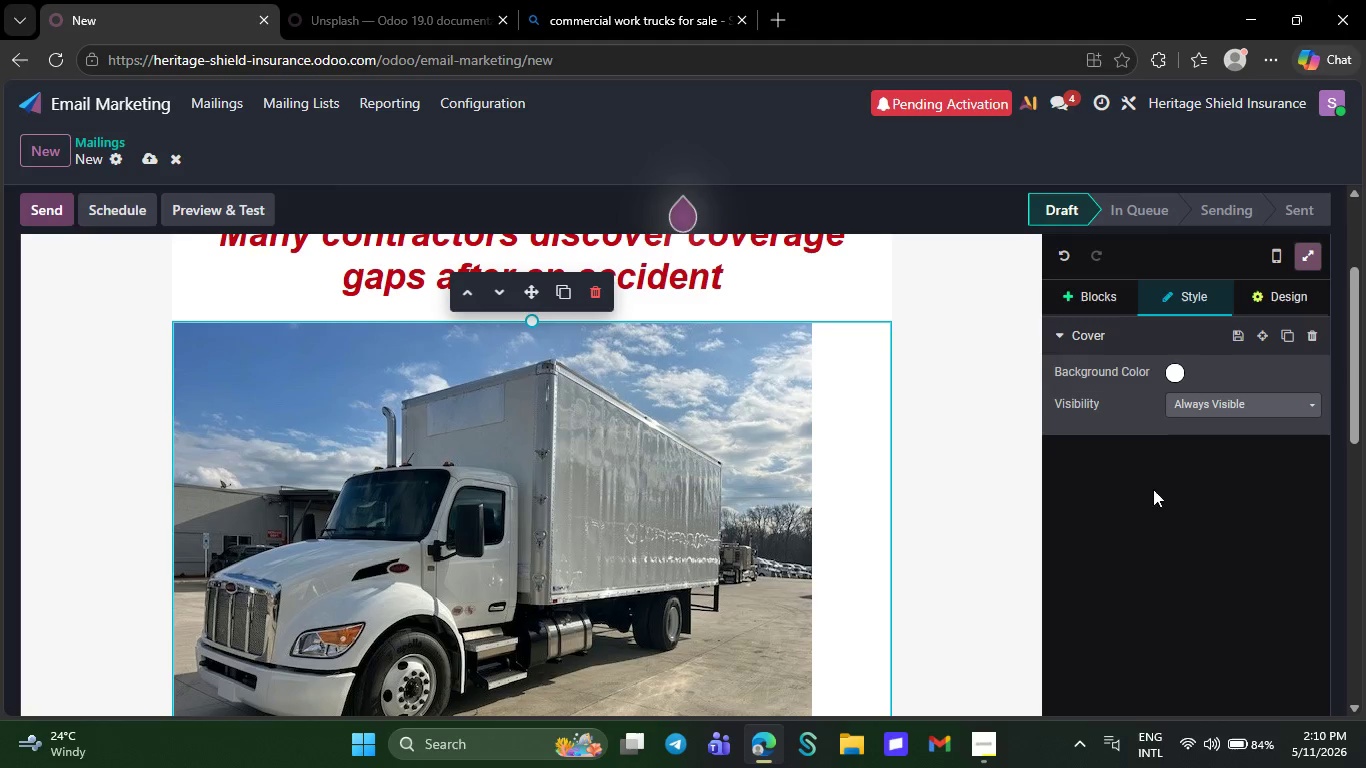 
mouse_move([1179, 381])
 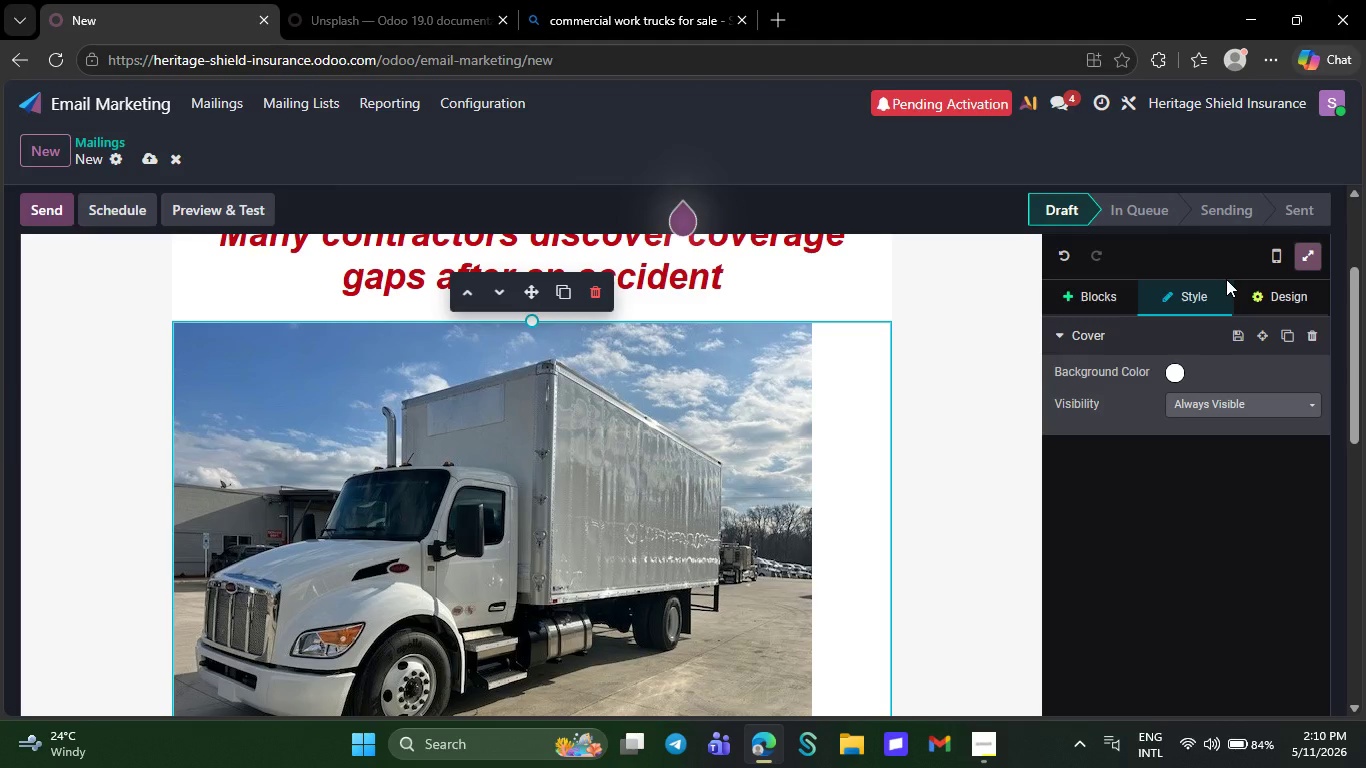 
left_click([1324, 285])
 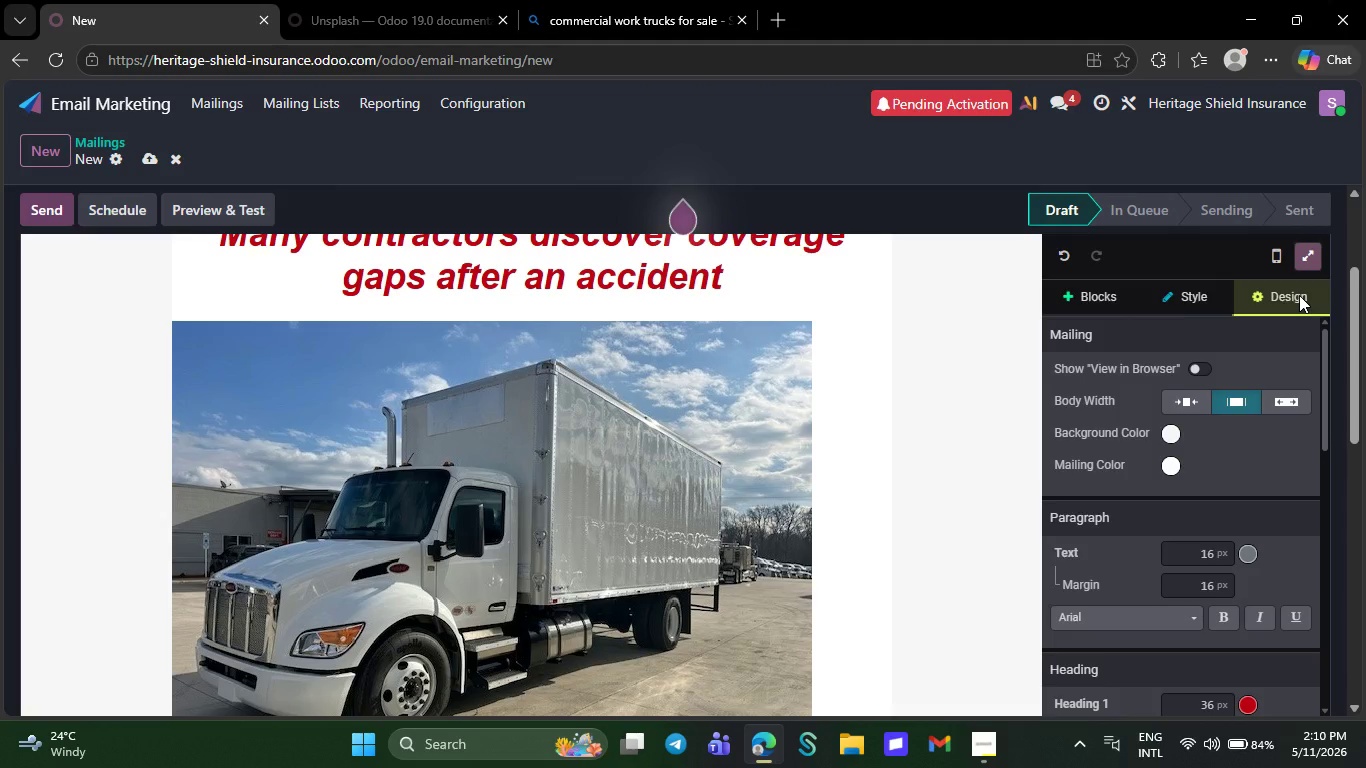 
left_click([1299, 295])
 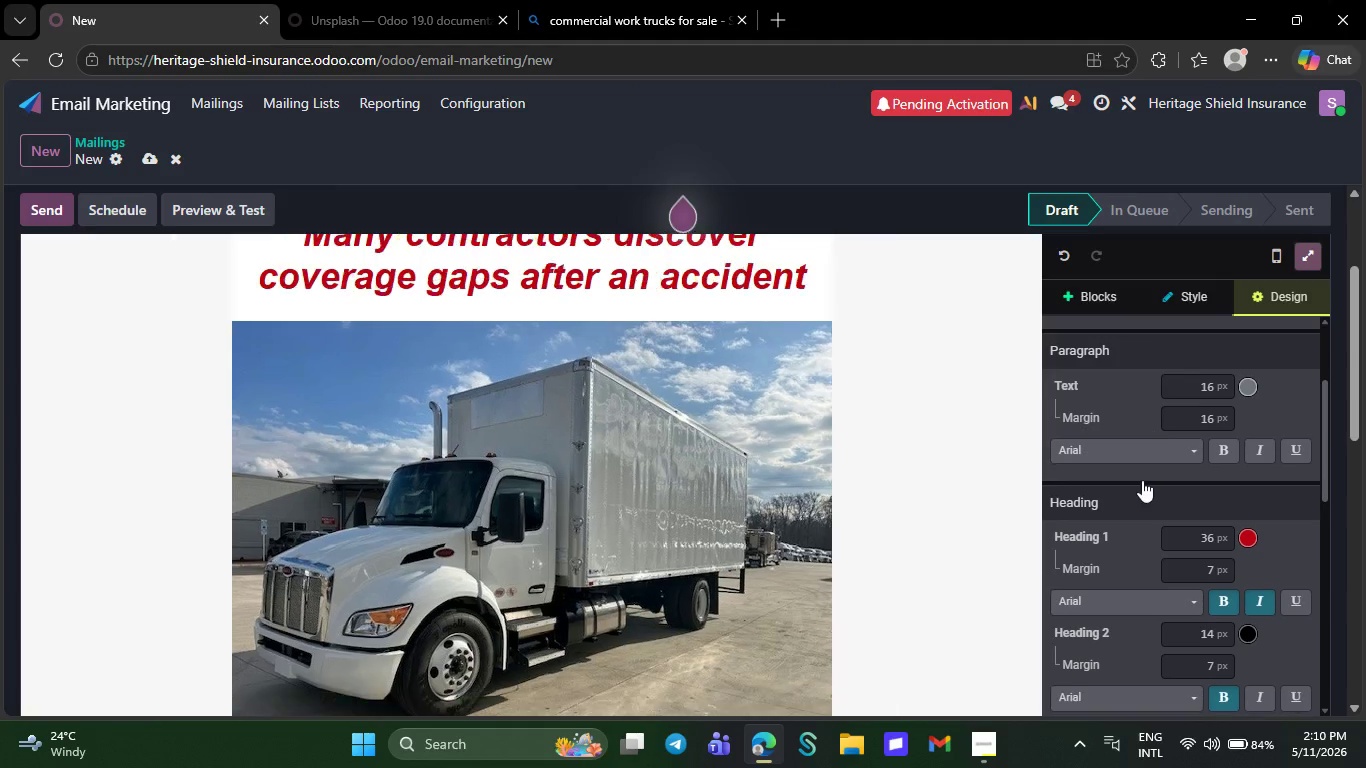 
scroll: coordinate [1140, 496], scroll_direction: down, amount: 19.0
 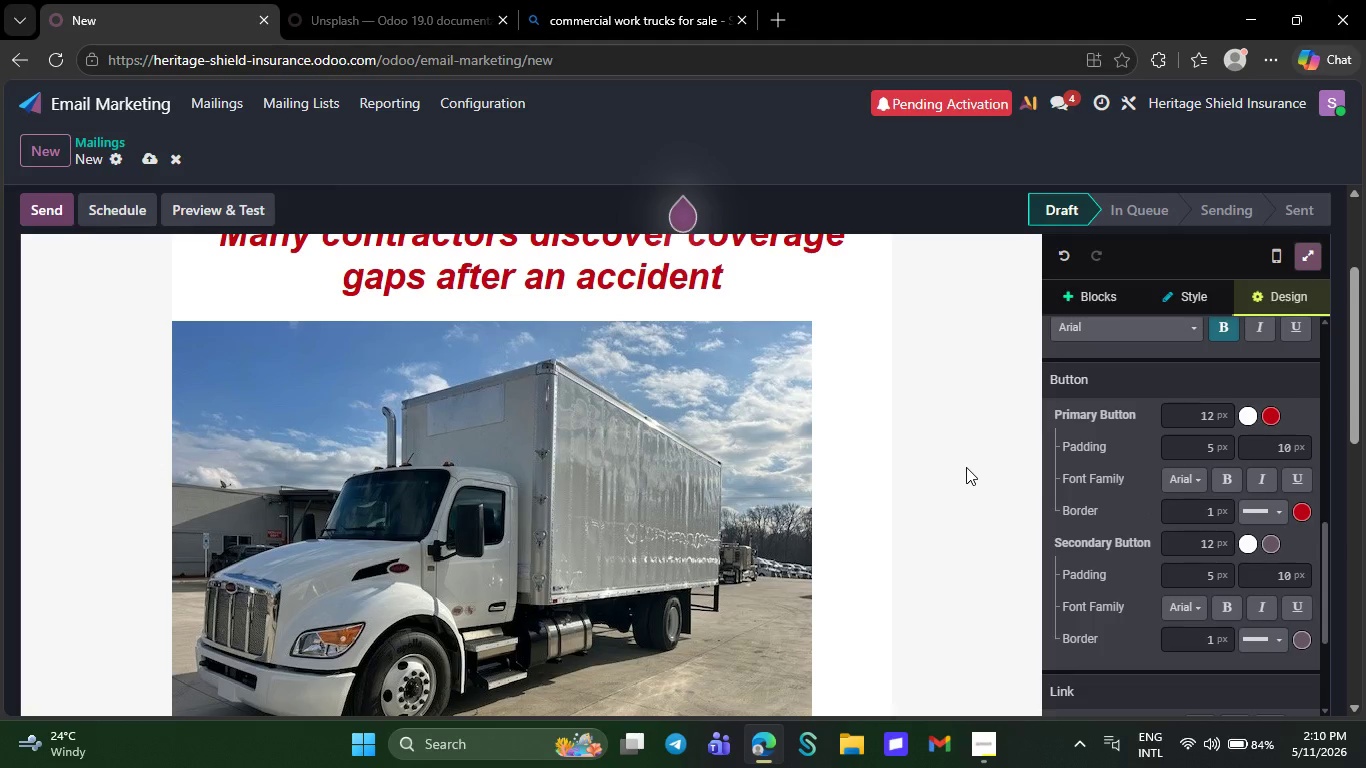 
left_click([966, 467])
 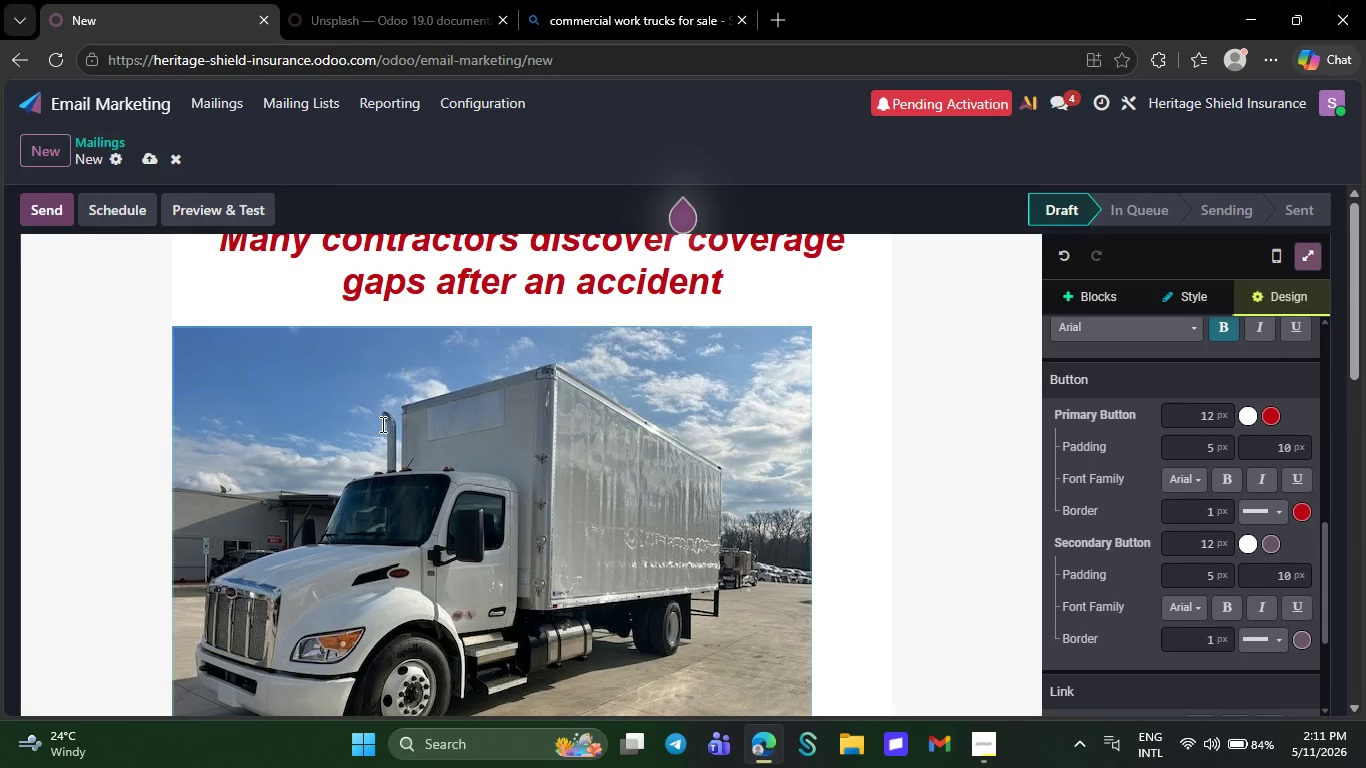 
scroll: coordinate [376, 432], scroll_direction: up, amount: 6.0
 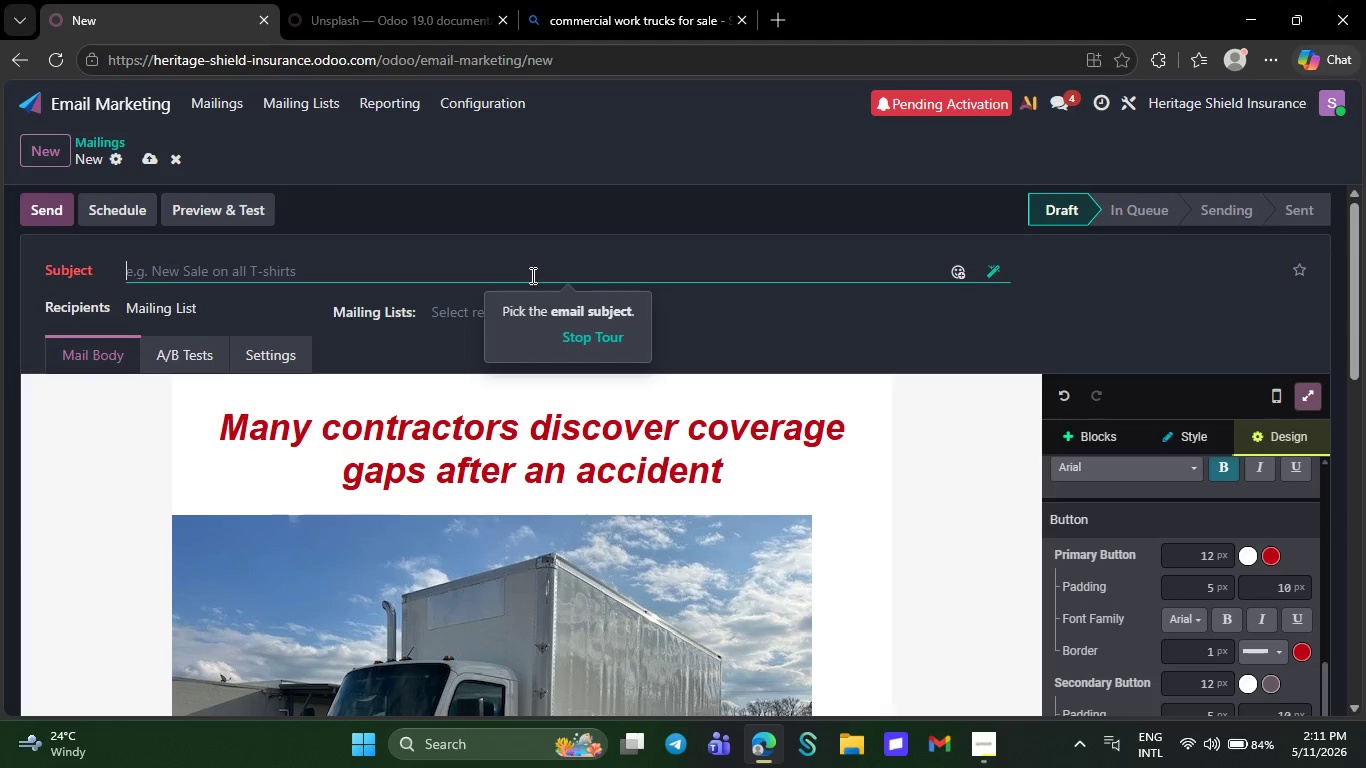 
wait(22.5)
 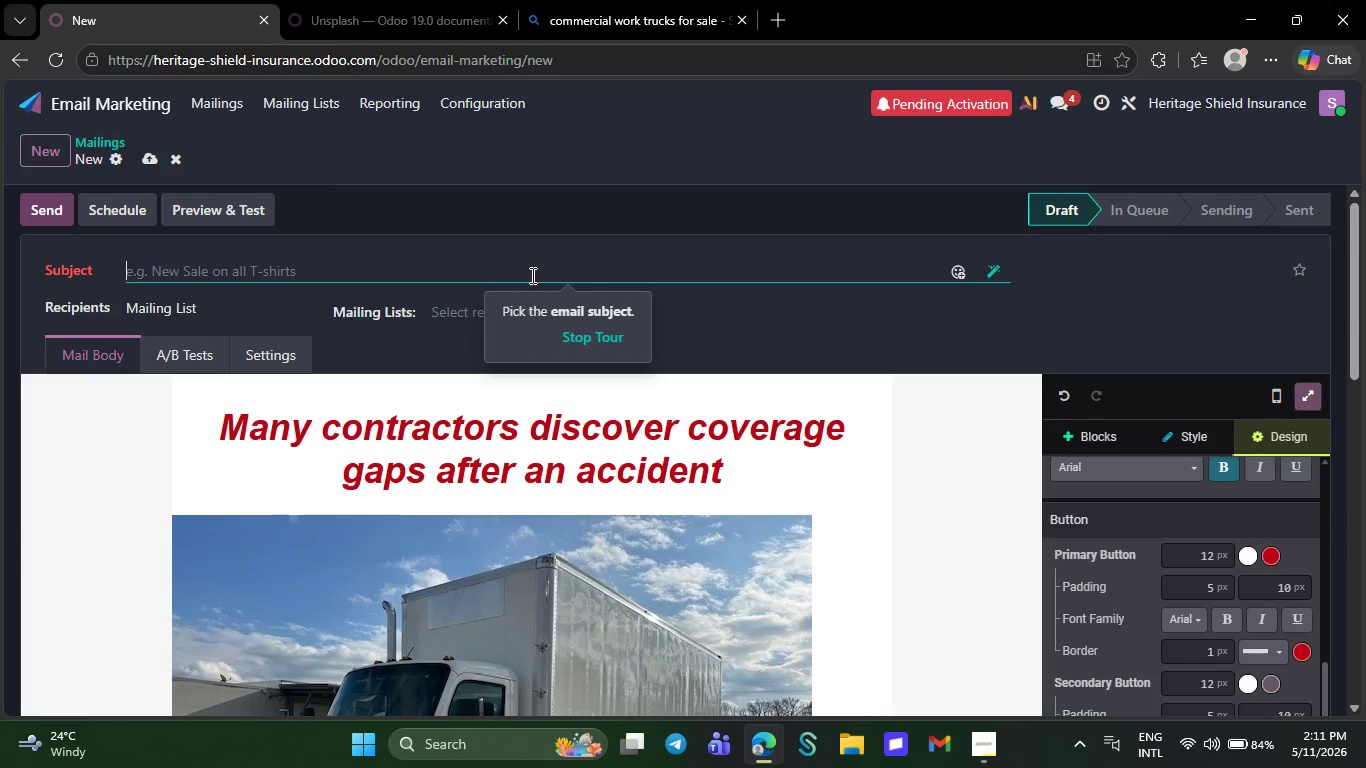 
type(B)
key(Backspace)
key(Backspace)
type(Business driving could expose hidden coverage gaps)
 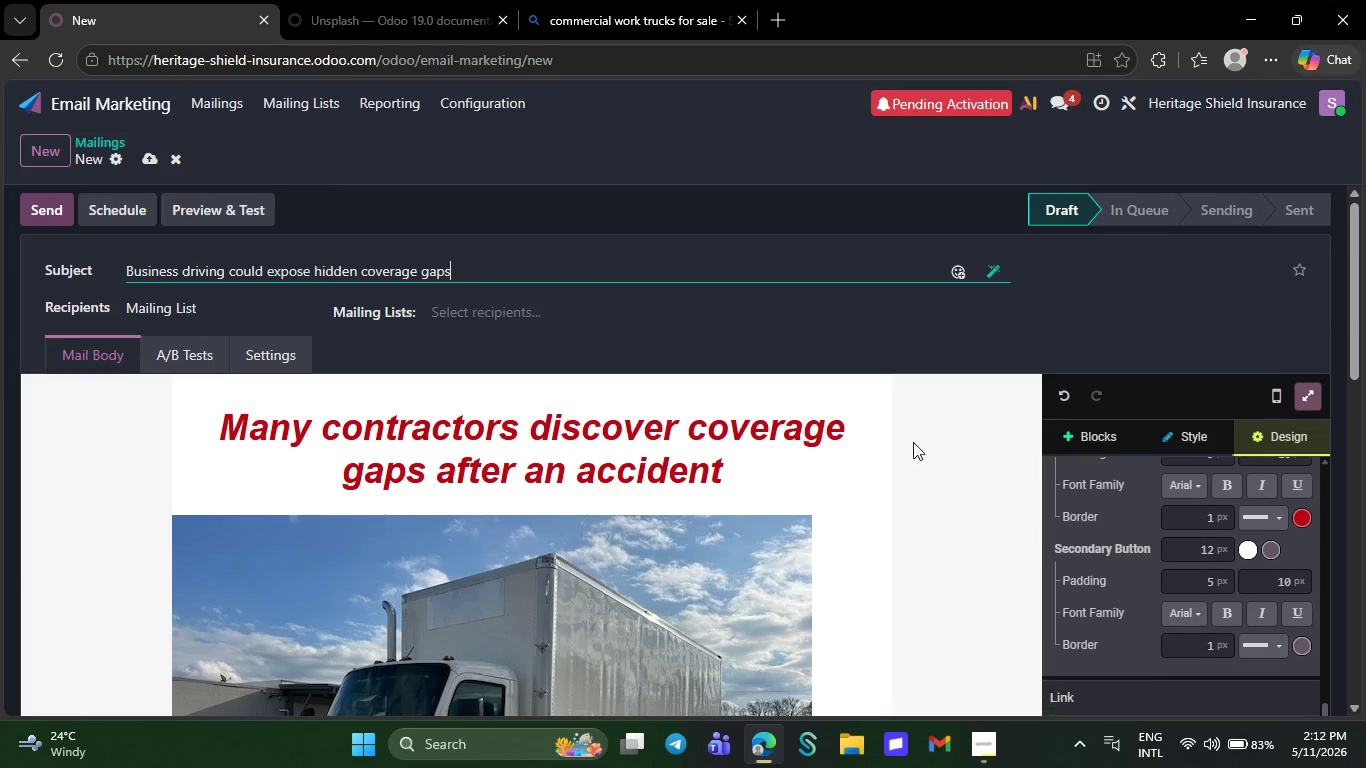 
scroll: coordinate [1099, 542], scroll_direction: down, amount: 32.0
 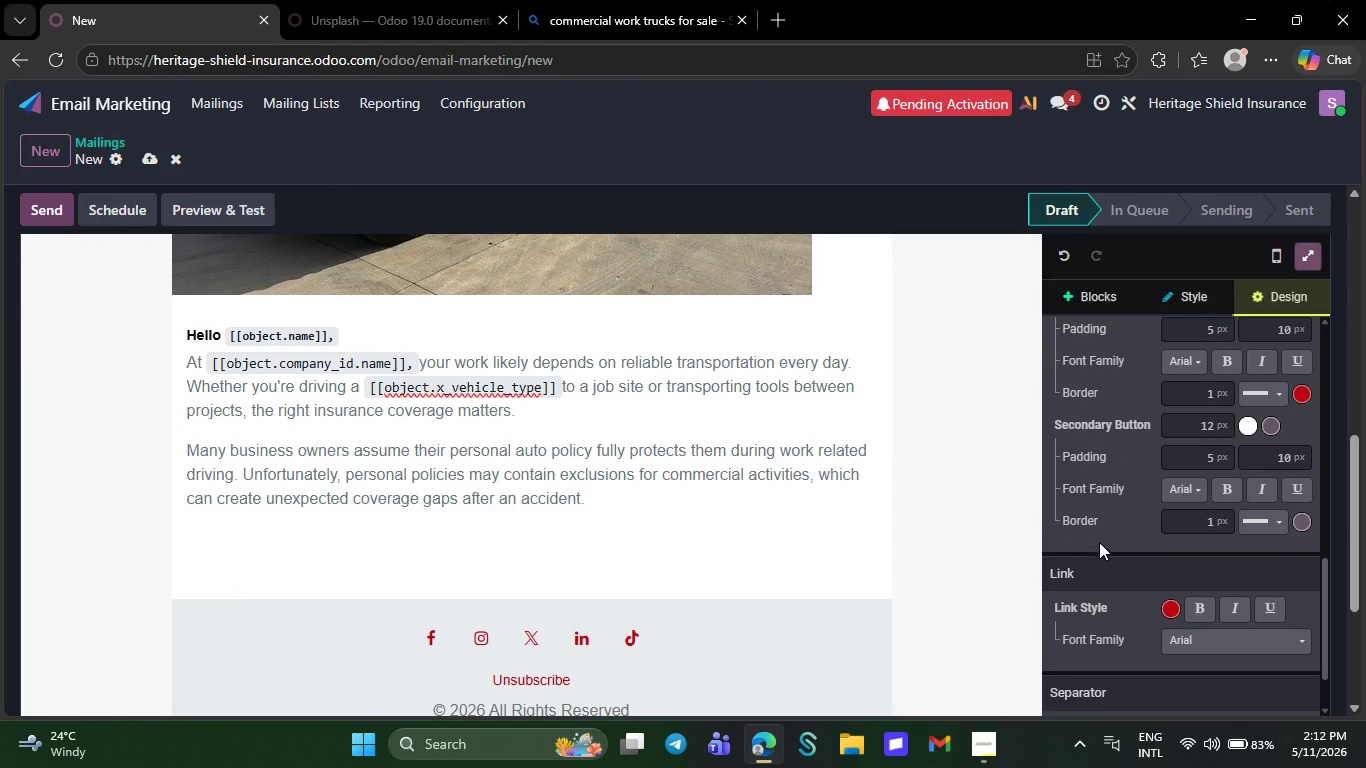 
scroll: coordinate [1099, 542], scroll_direction: up, amount: 3.0
 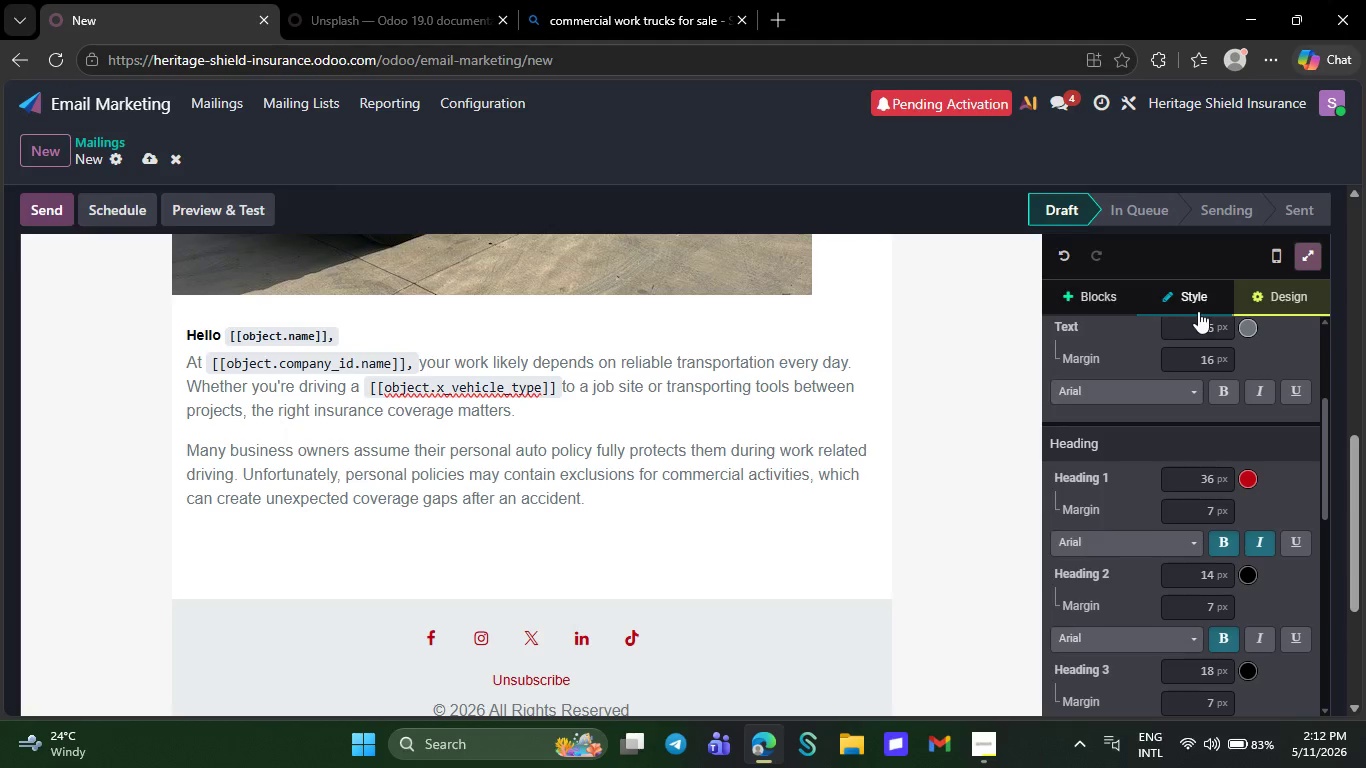 
left_click([1204, 296])
 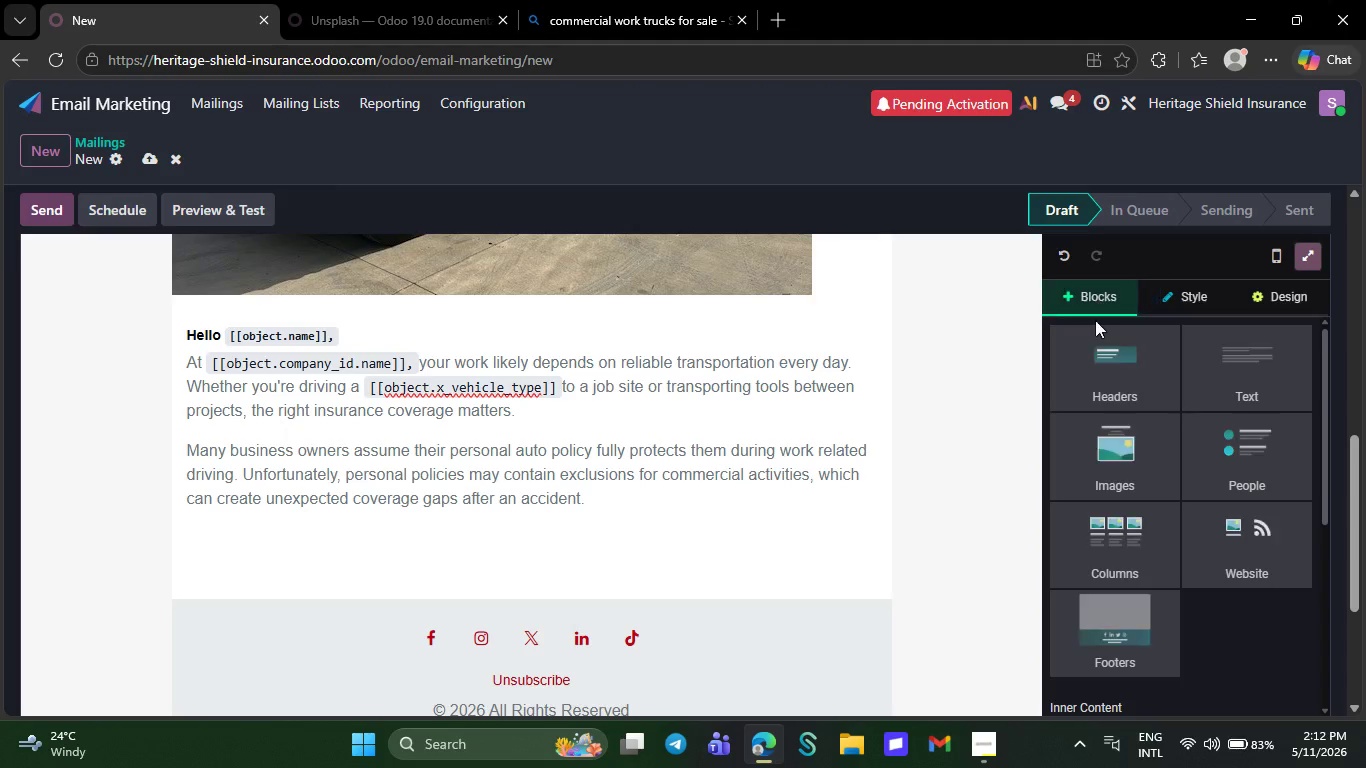 
left_click([1095, 296])
 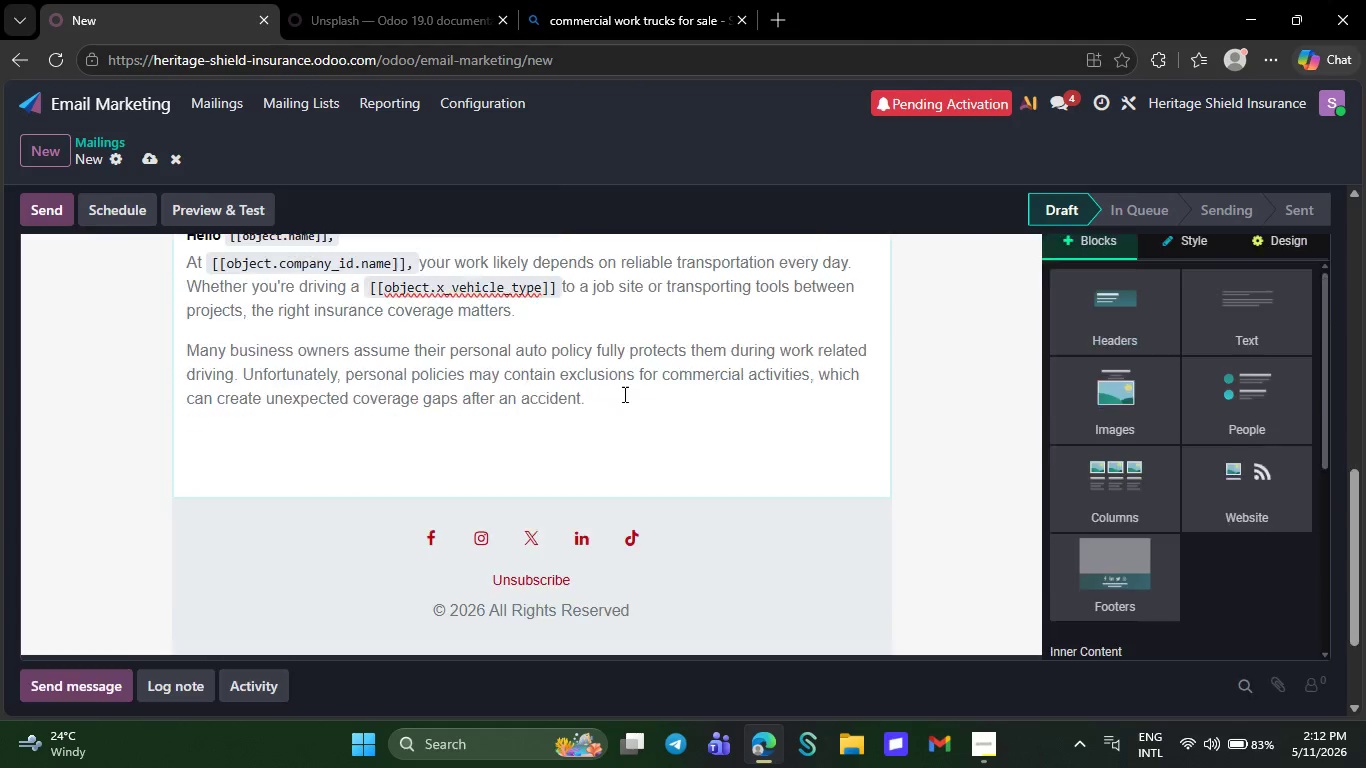 
scroll: coordinate [668, 355], scroll_direction: down, amount: 3.0
 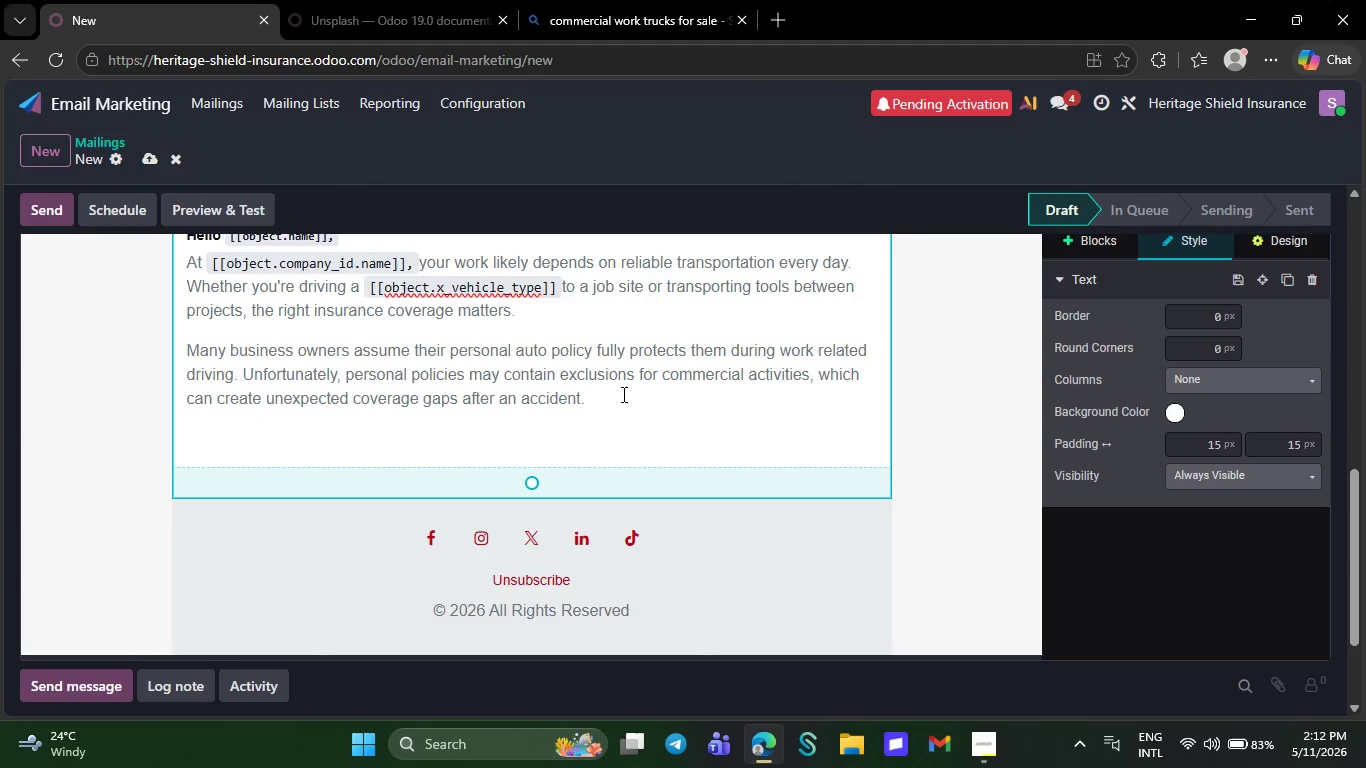 
left_click([623, 394])
 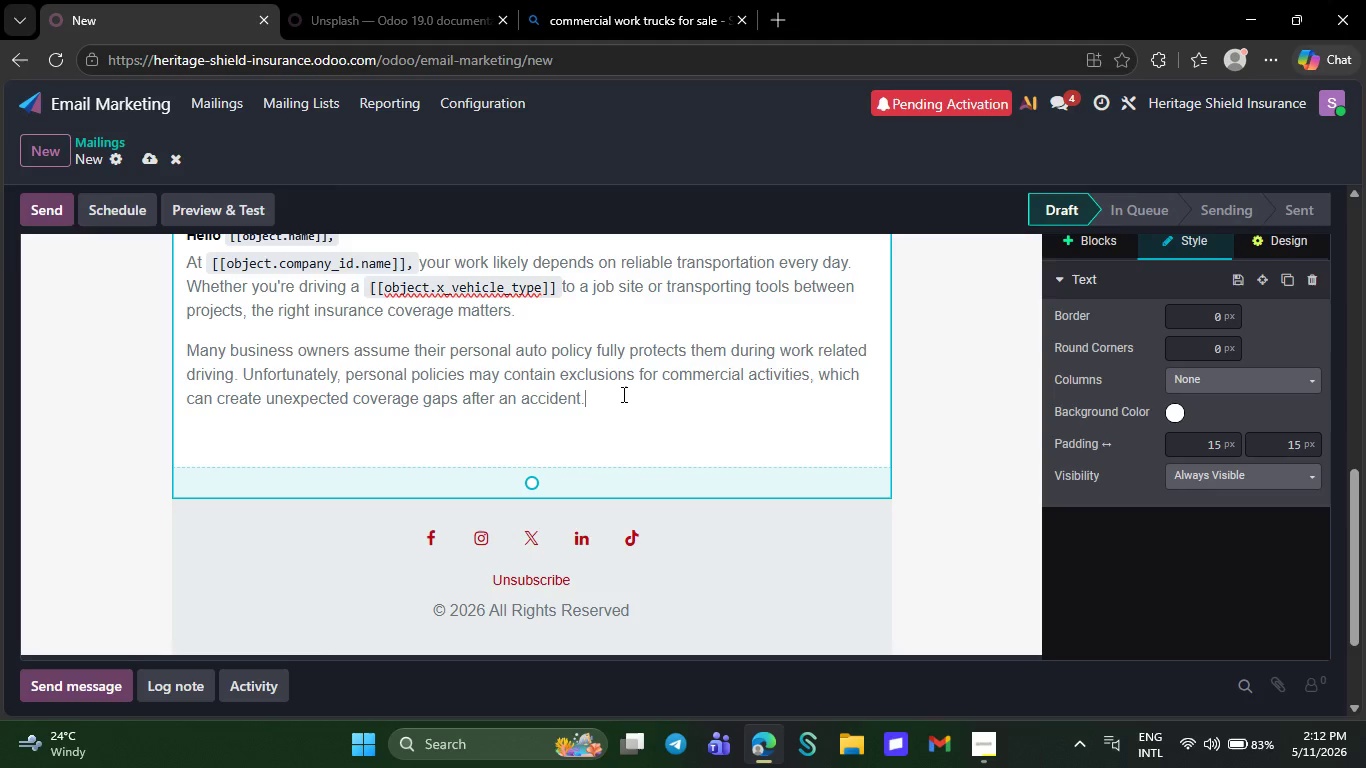 
wait(11.45)
 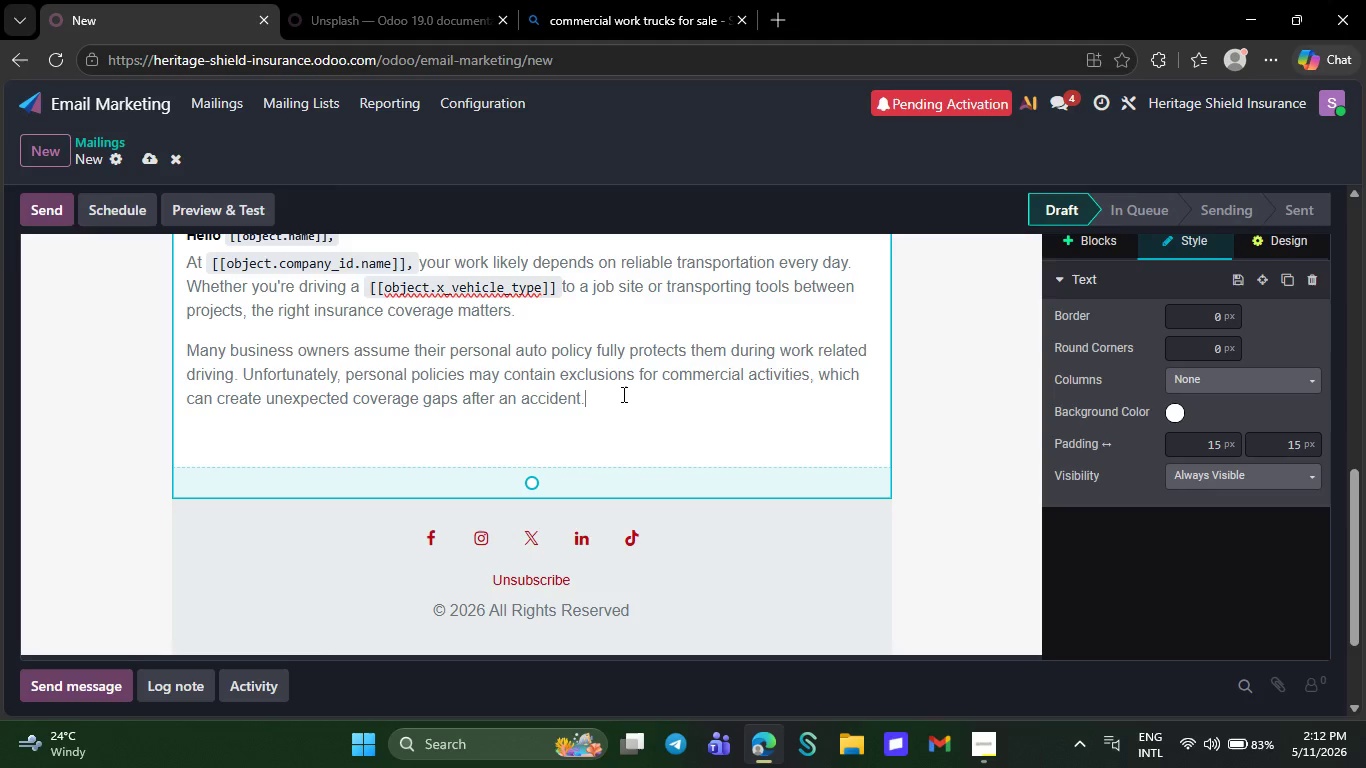 
key(NumpadEnter)
 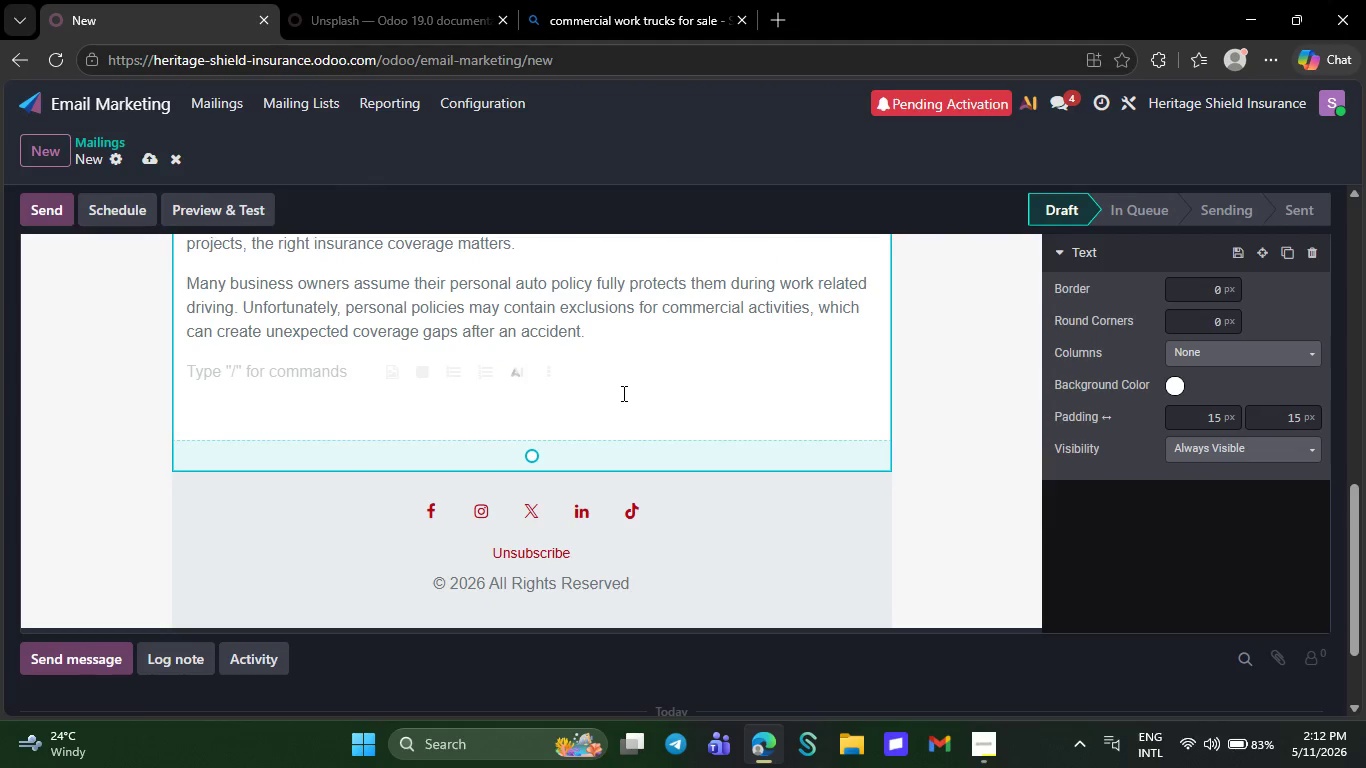 
scroll: coordinate [623, 393], scroll_direction: down, amount: 2.0
 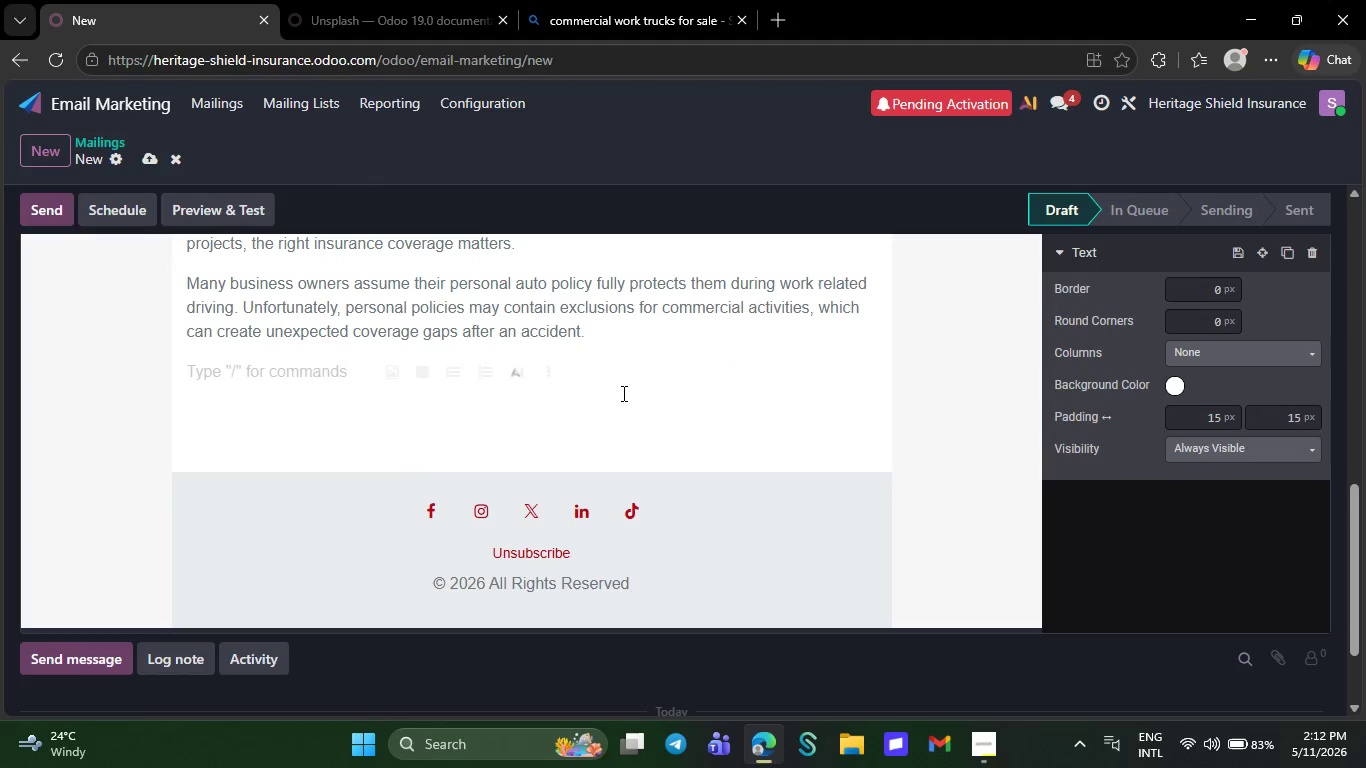 
type(Comm)
 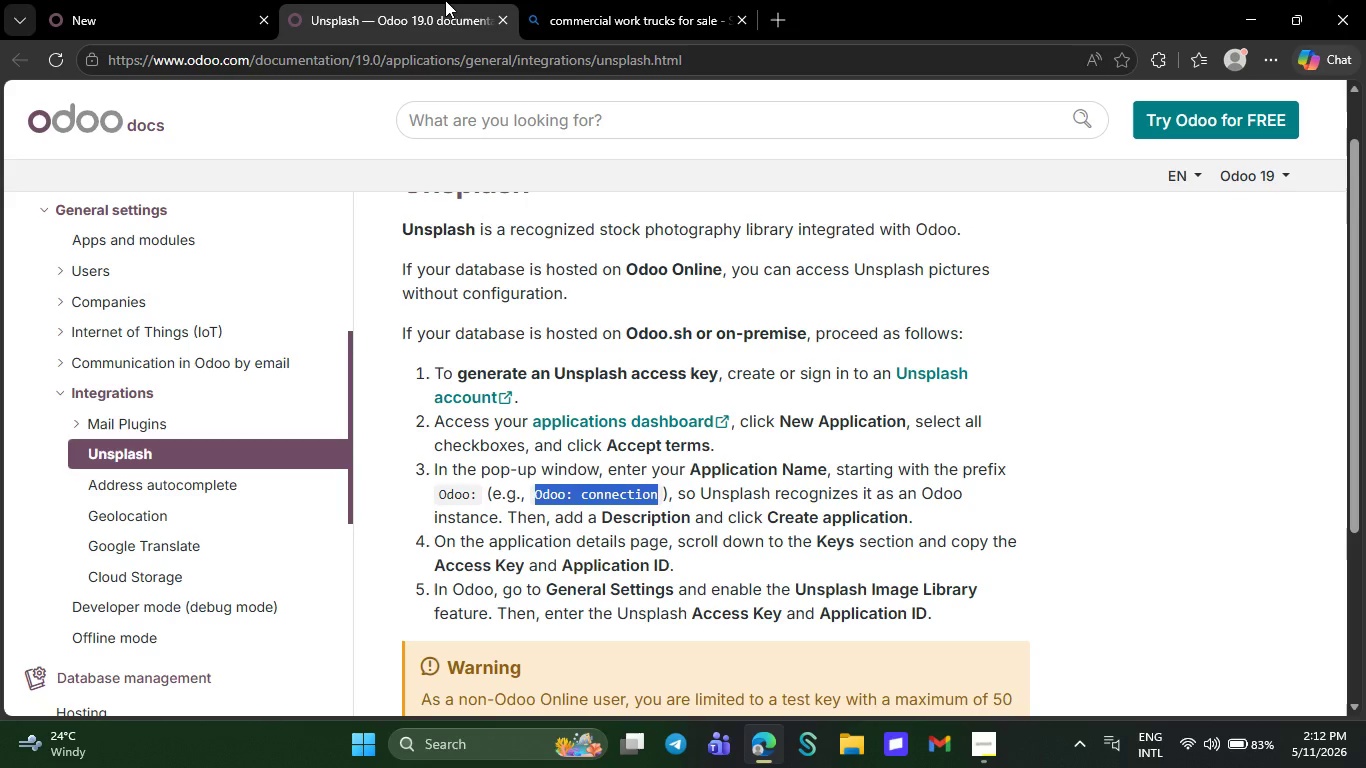 
left_click([445, 0])
 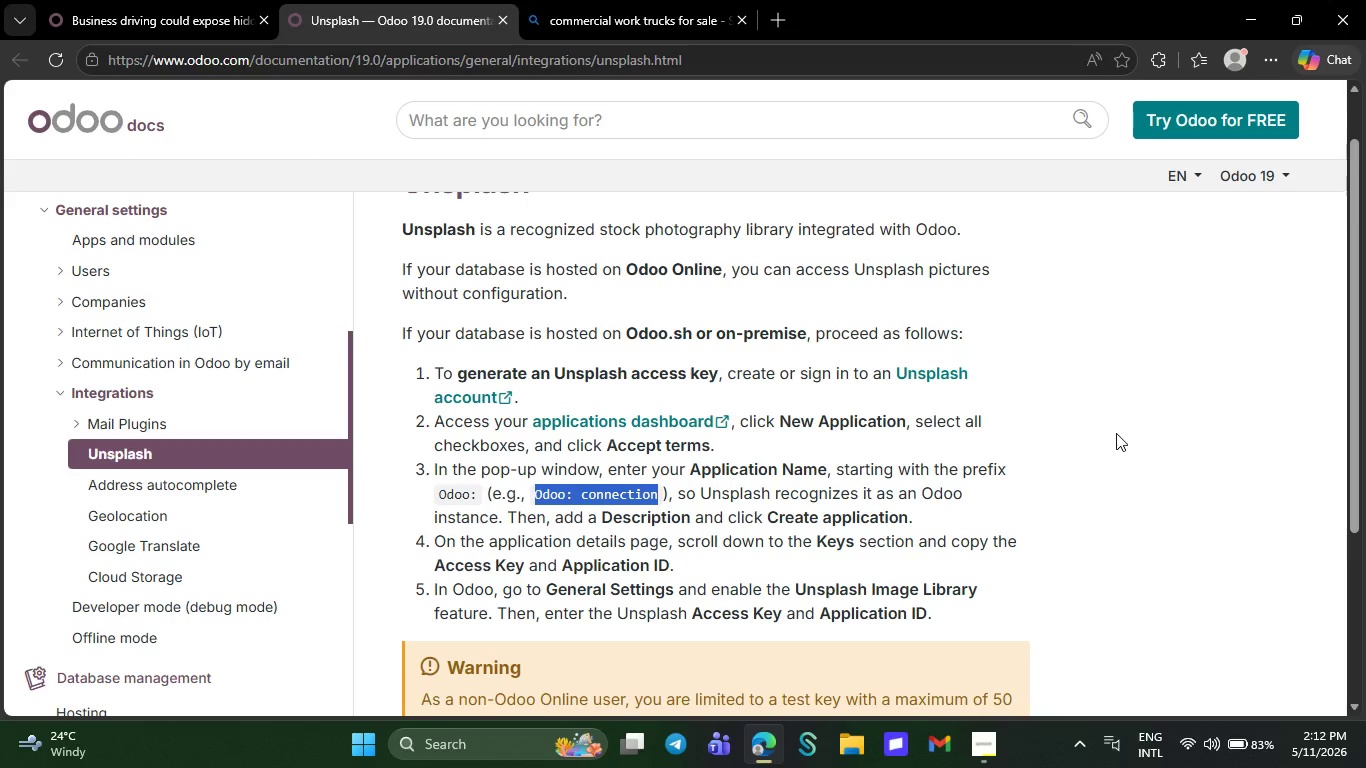 
wait(19.11)
 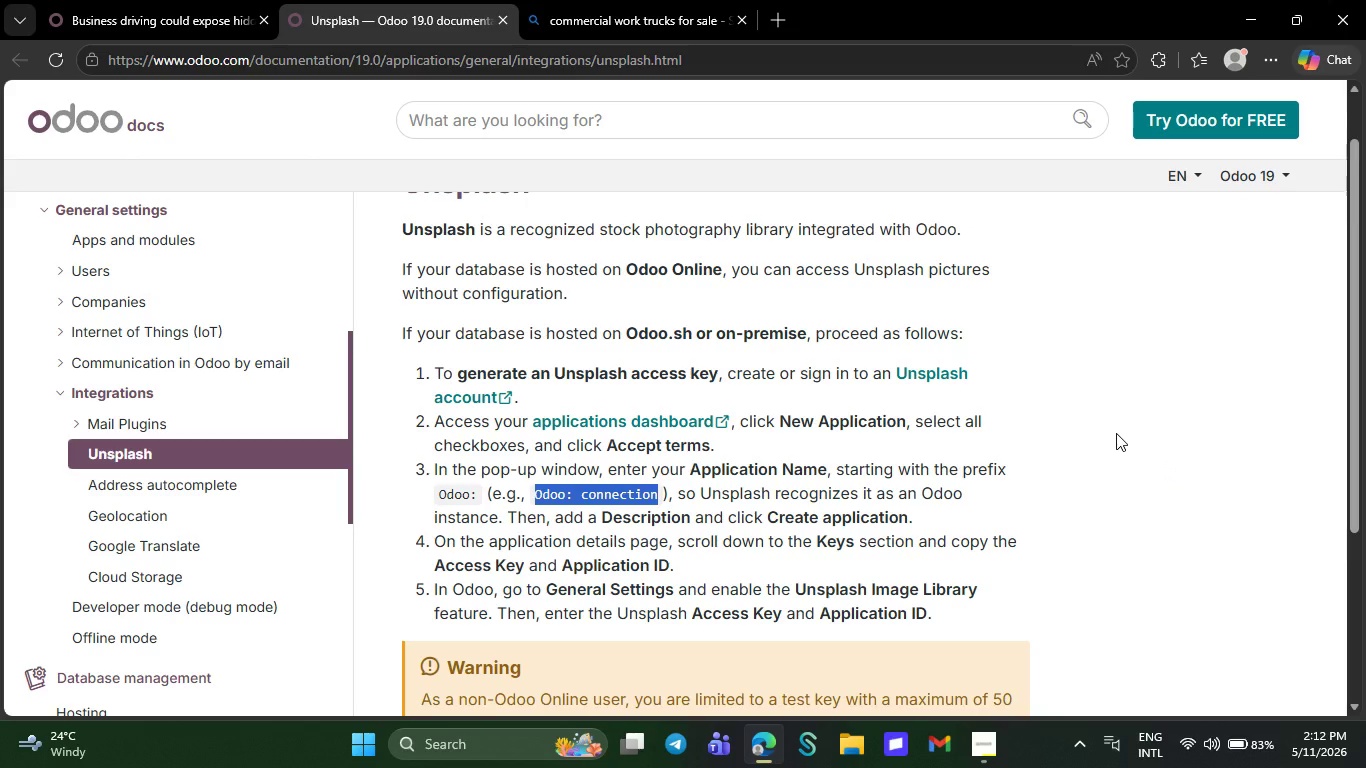 
left_click([140, 0])
 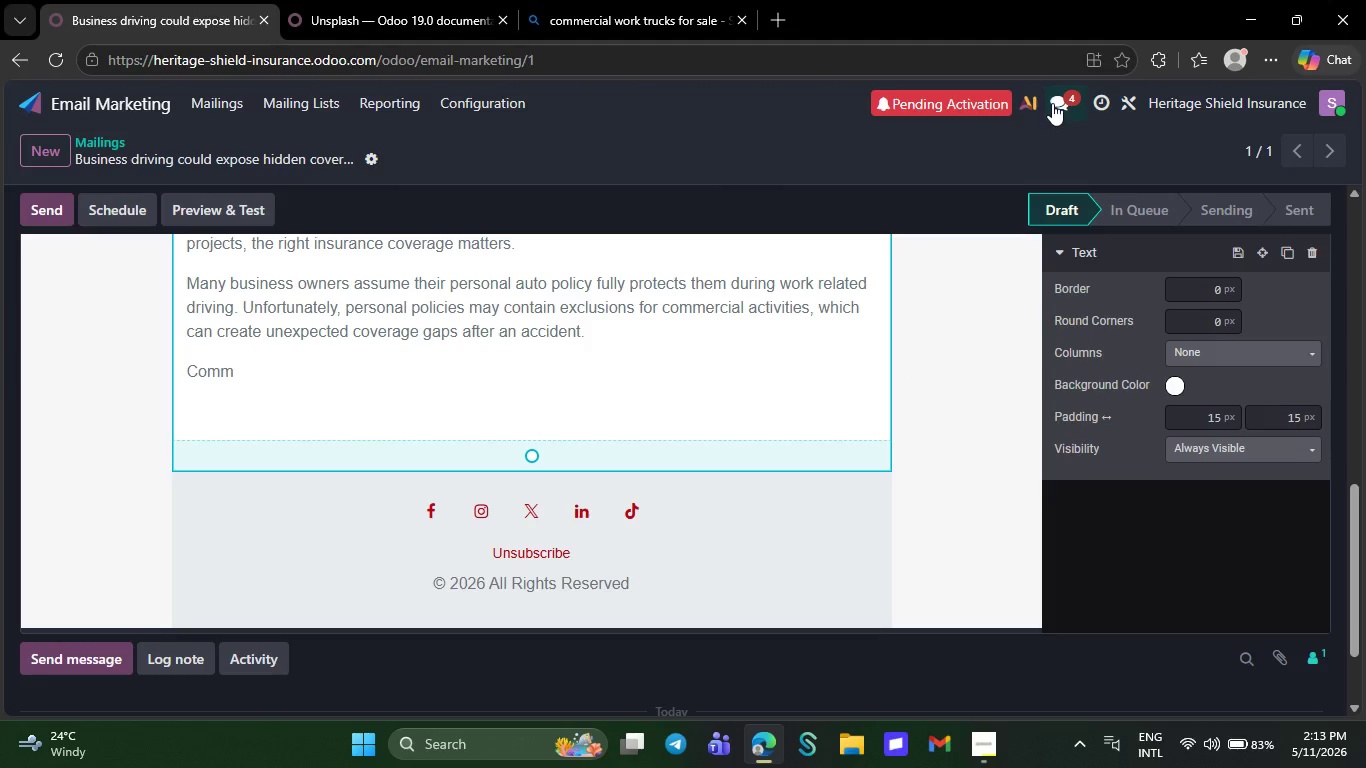 
left_click([1052, 103])
 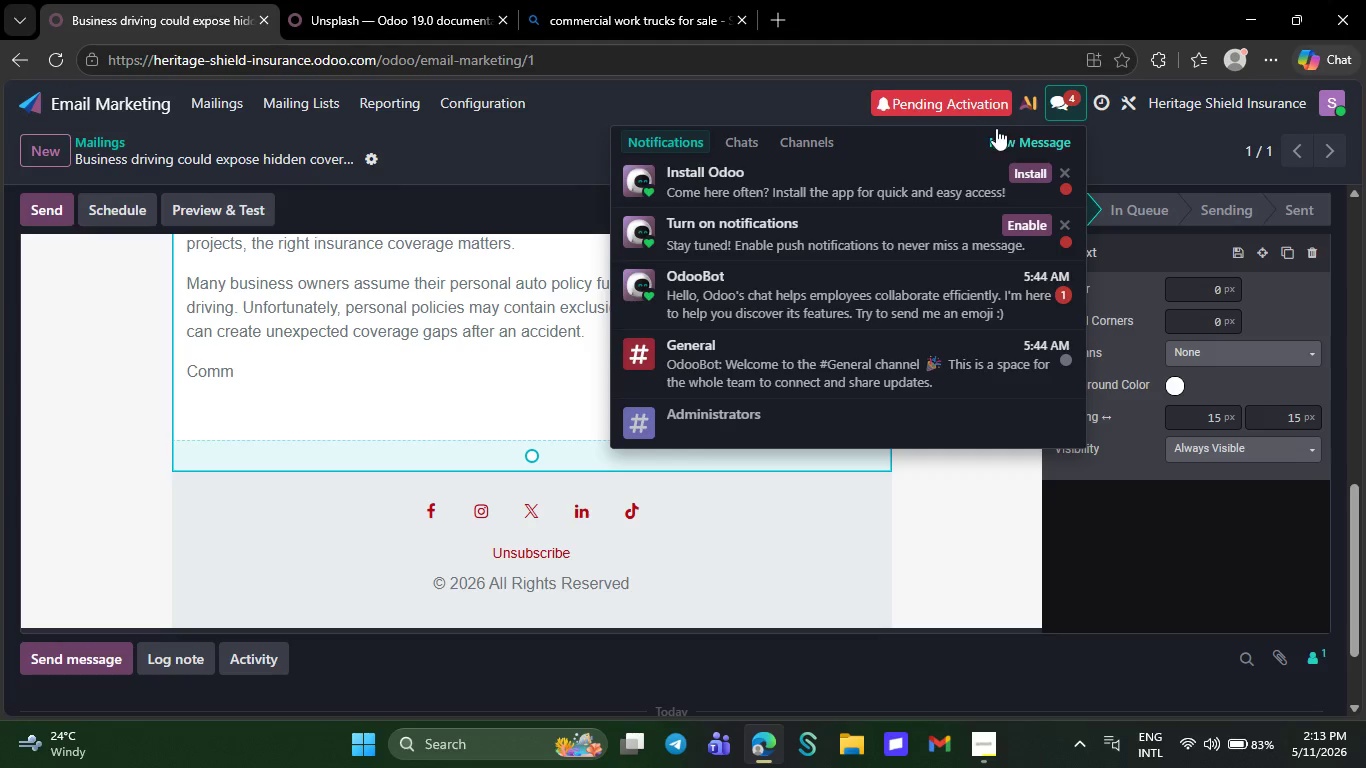 
wait(8.52)
 